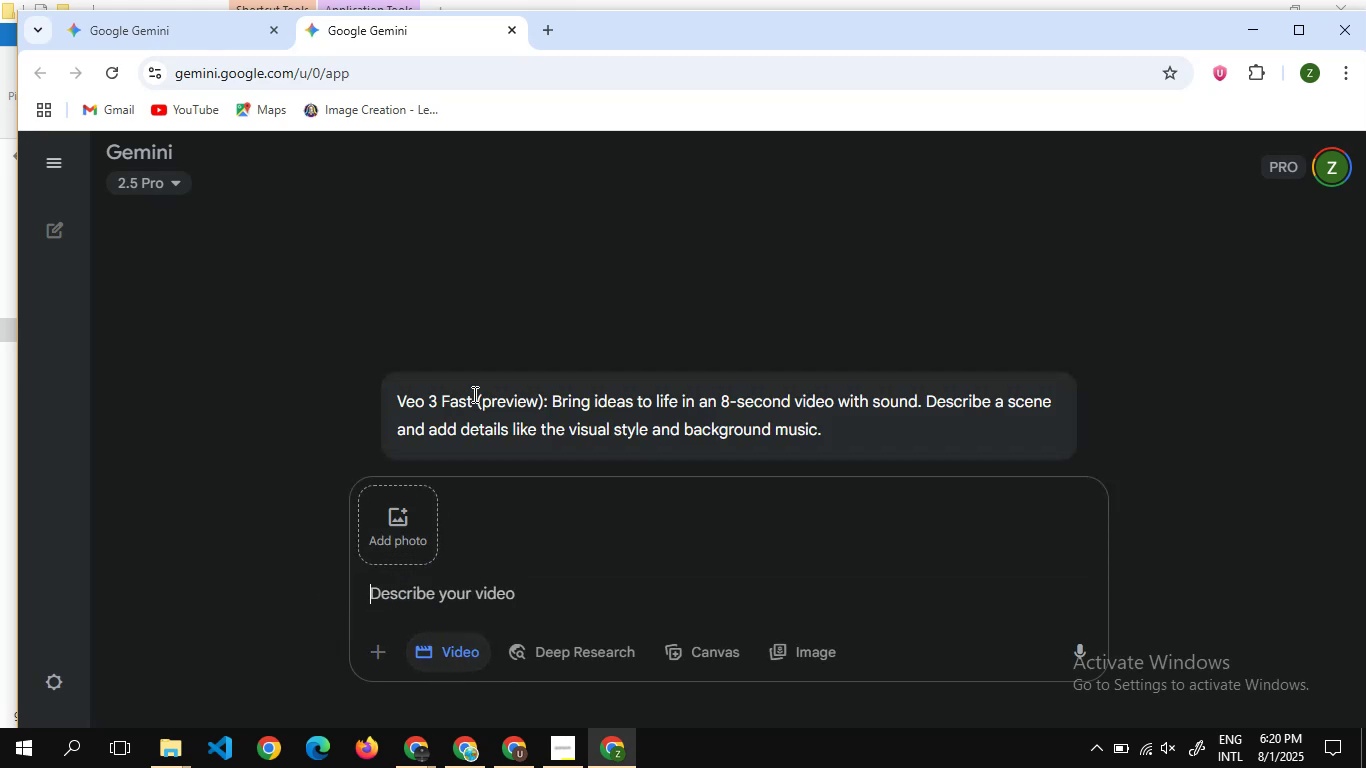 
scroll: coordinate [513, 401], scroll_direction: down, amount: 1.0
 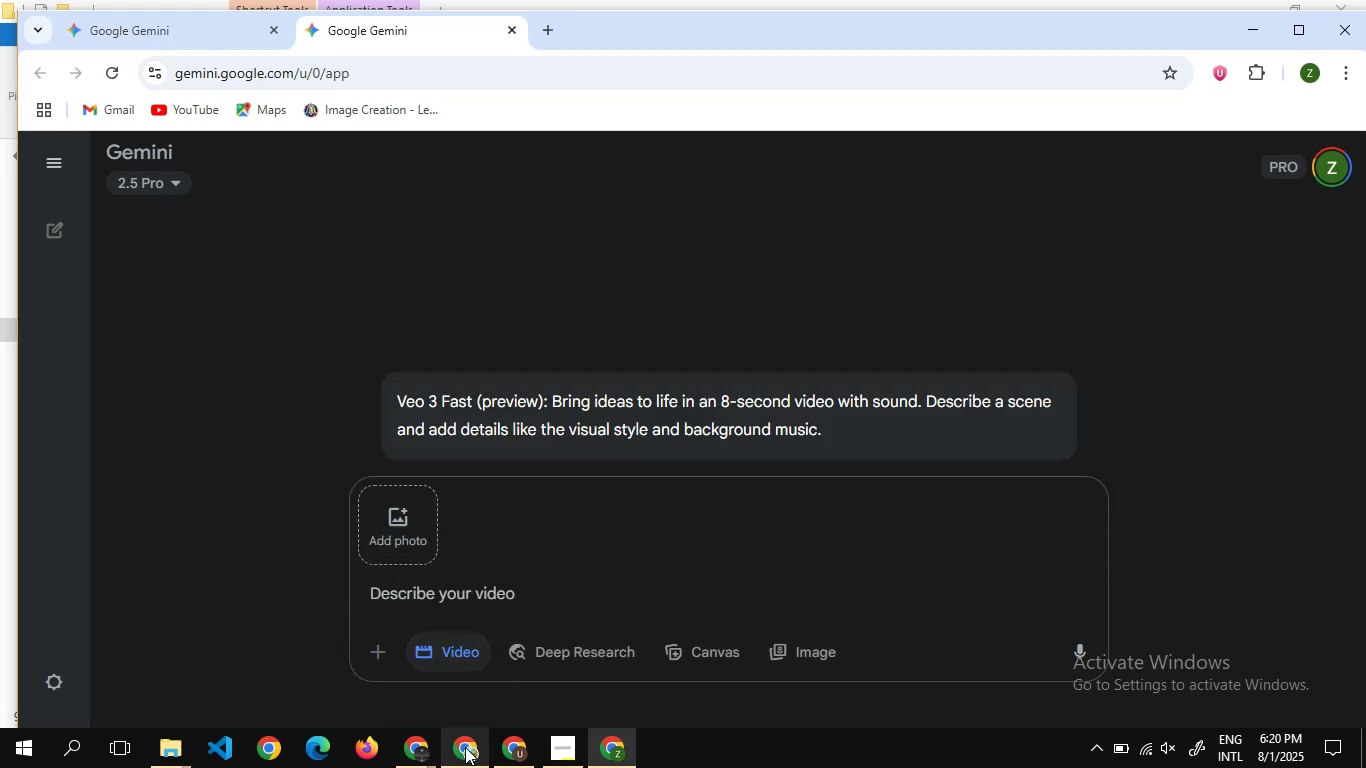 
left_click([464, 747])
 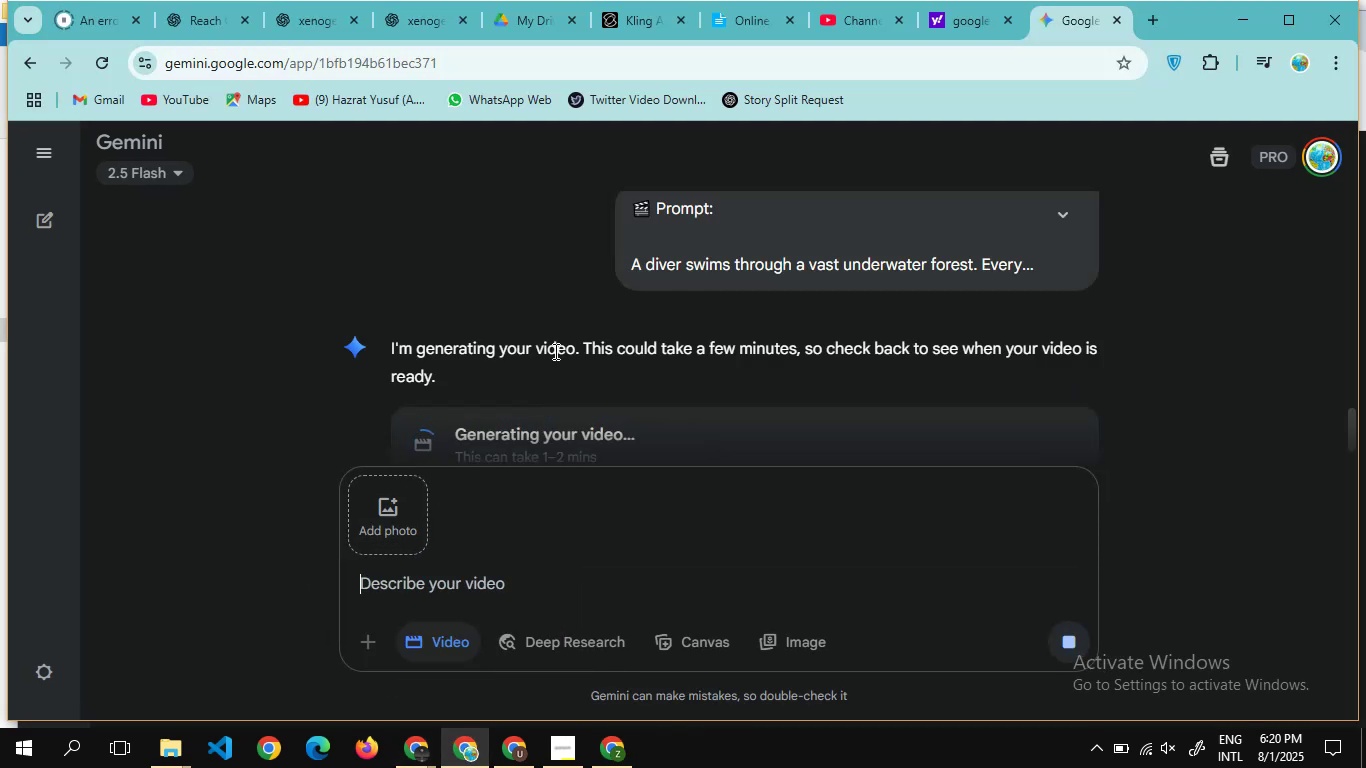 
scroll: coordinate [554, 351], scroll_direction: down, amount: 9.0
 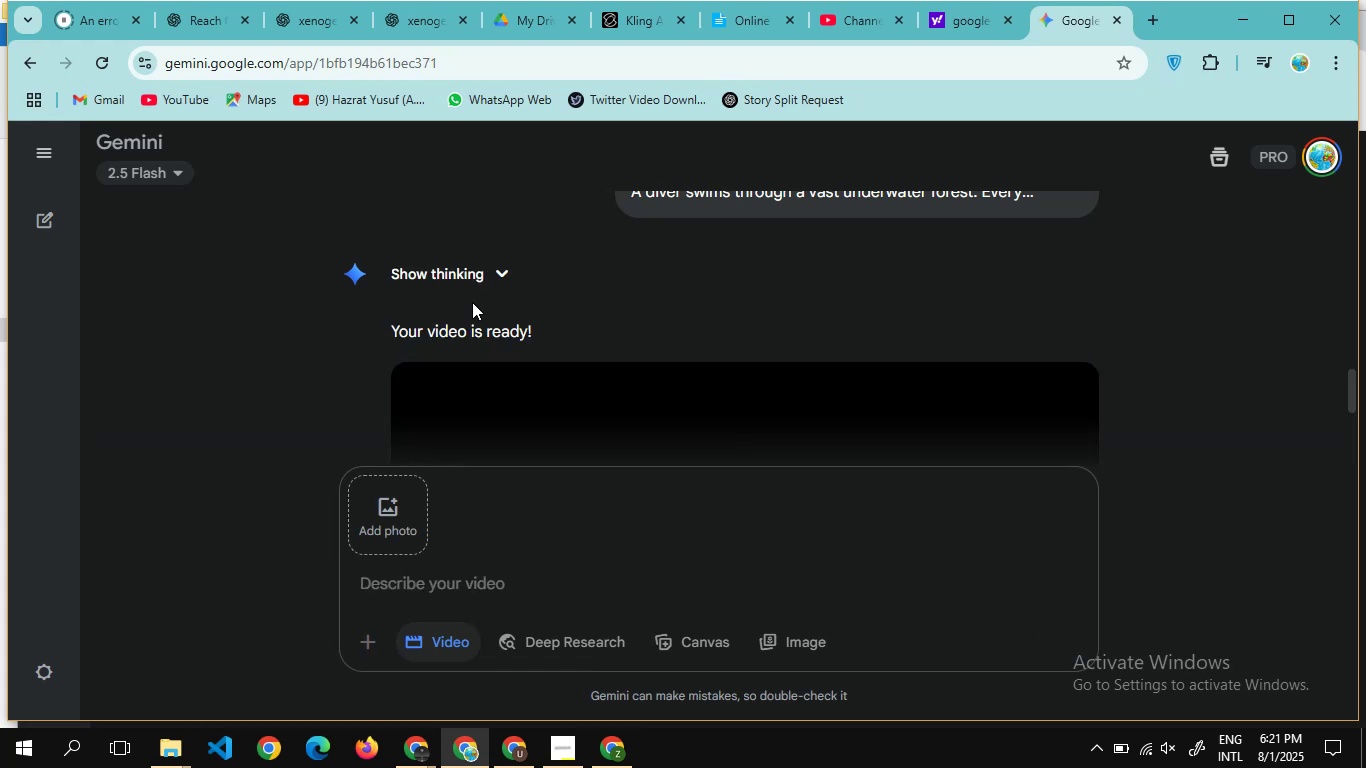 
wait(43.16)
 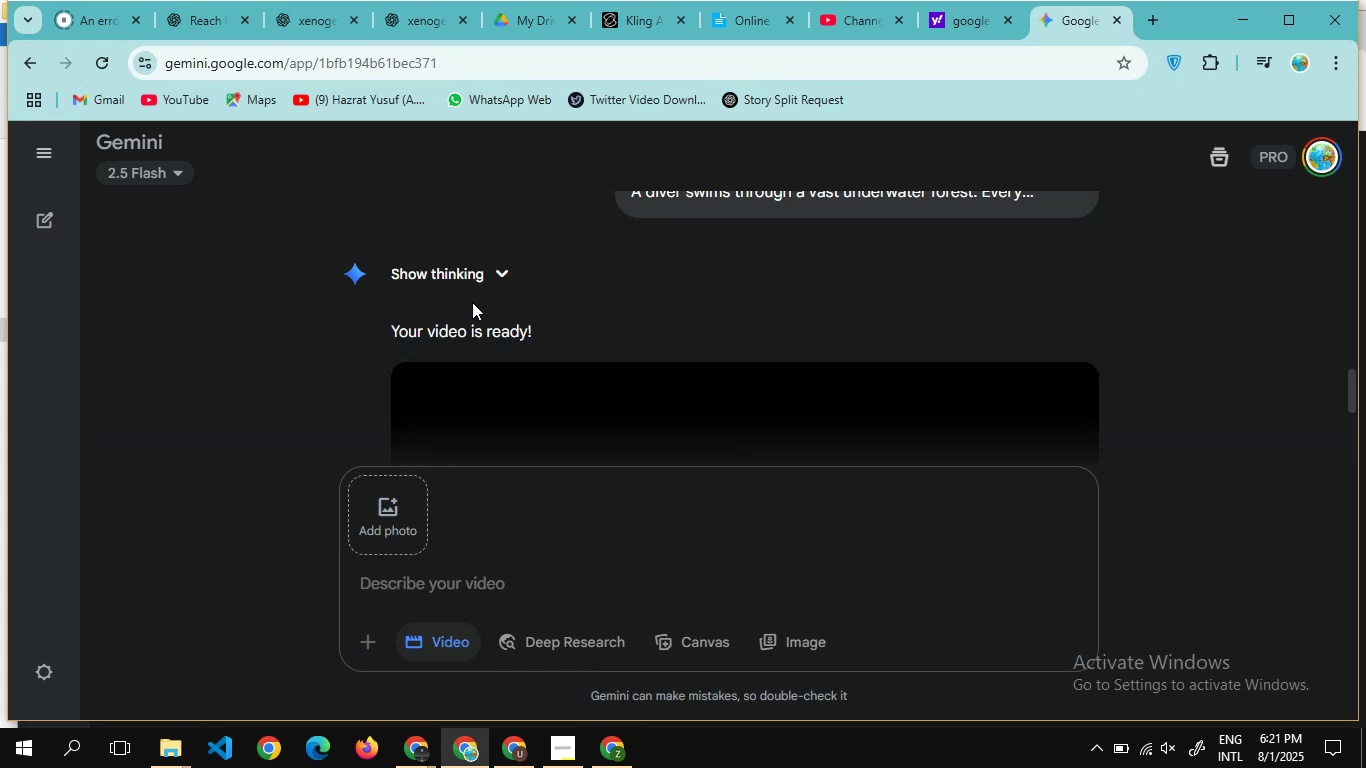 
scroll: coordinate [558, 347], scroll_direction: down, amount: 3.0
 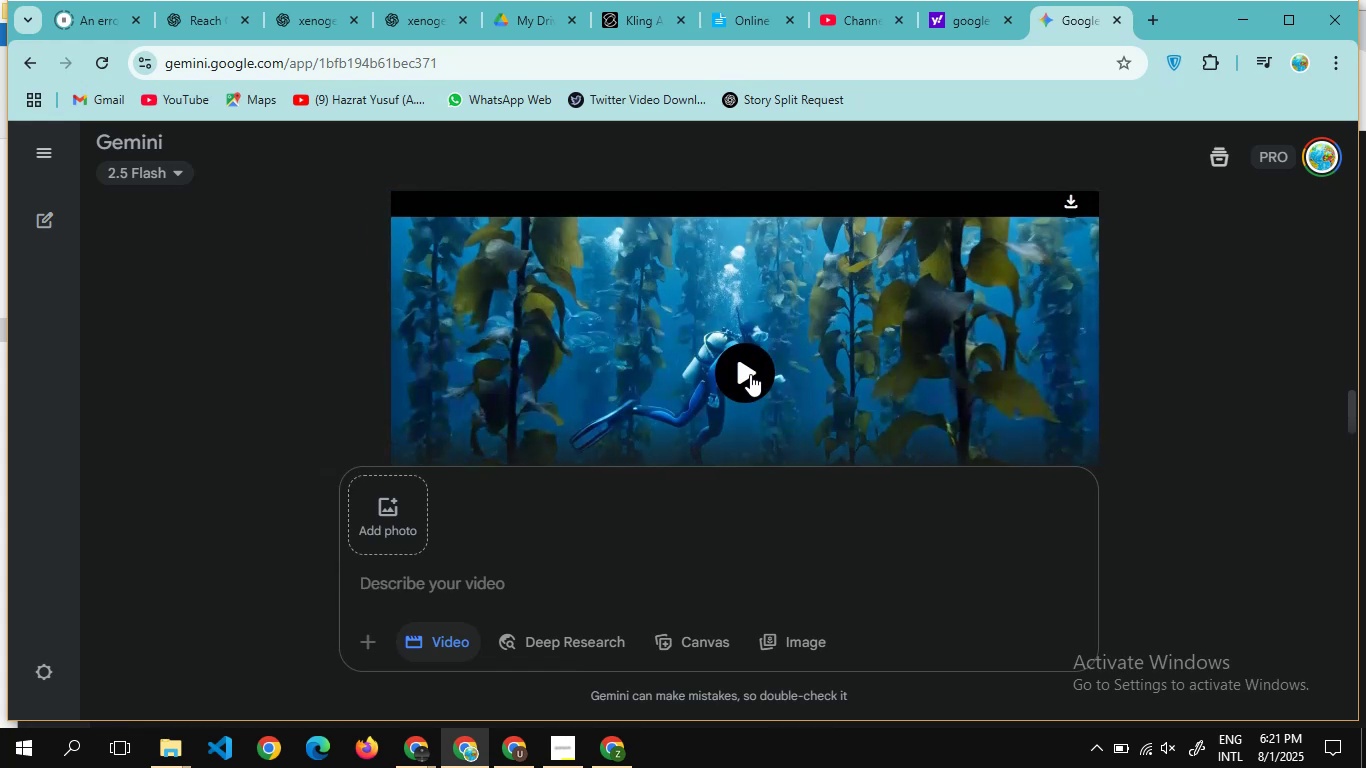 
left_click([750, 374])
 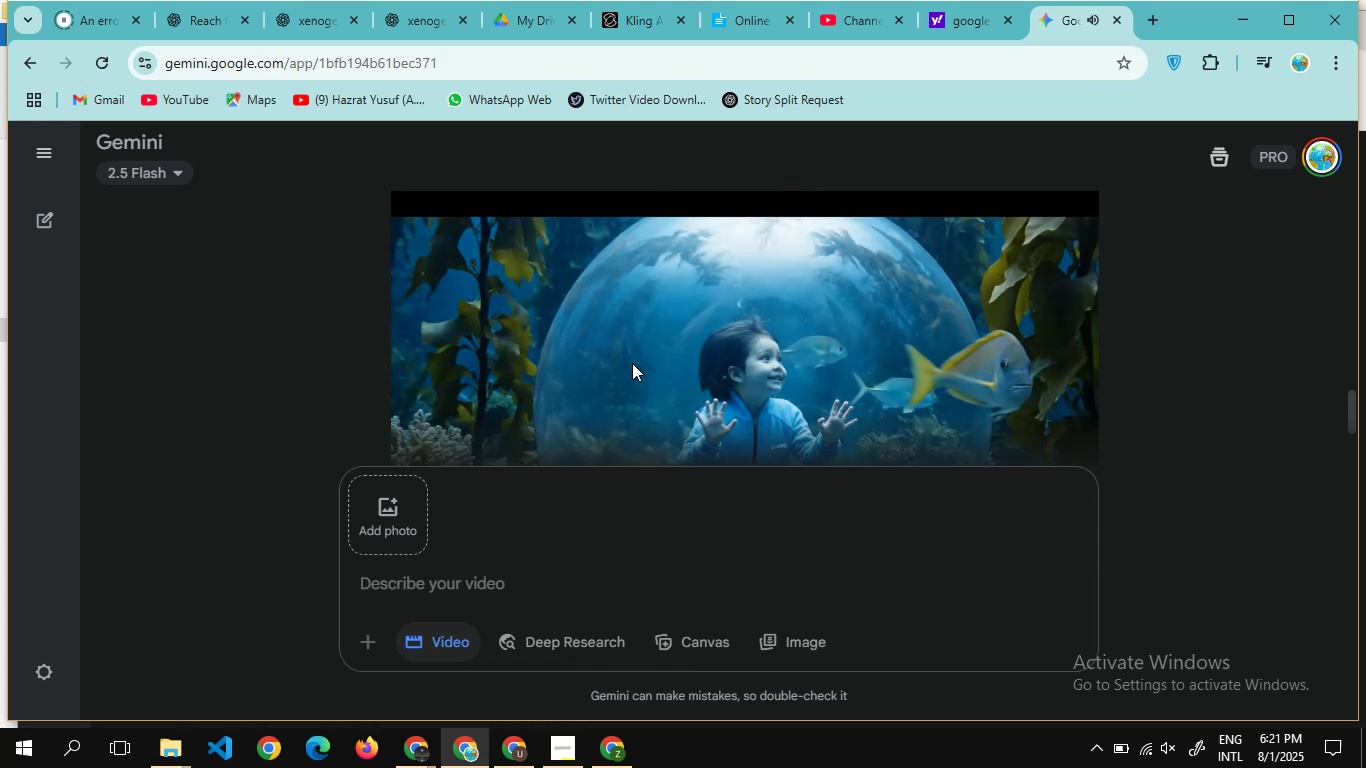 
wait(10.19)
 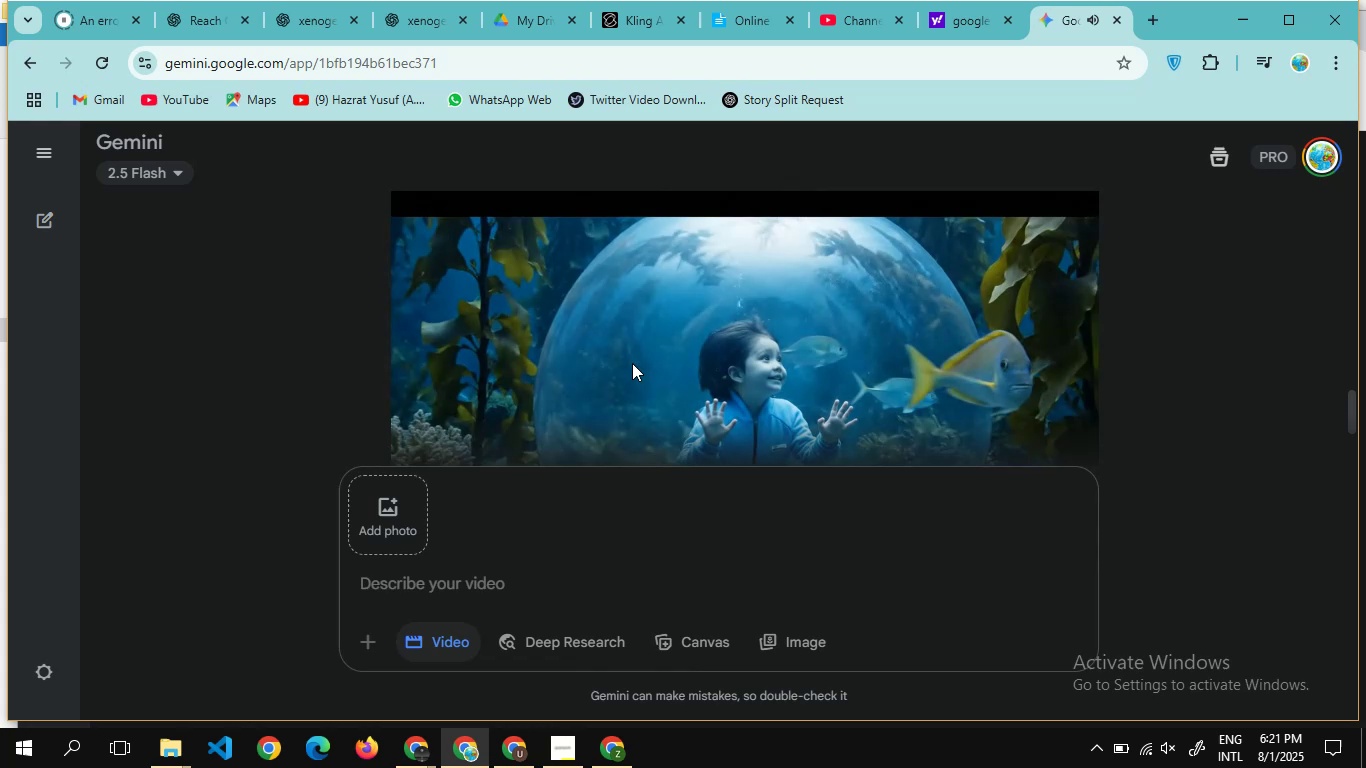 
left_click([741, 352])
 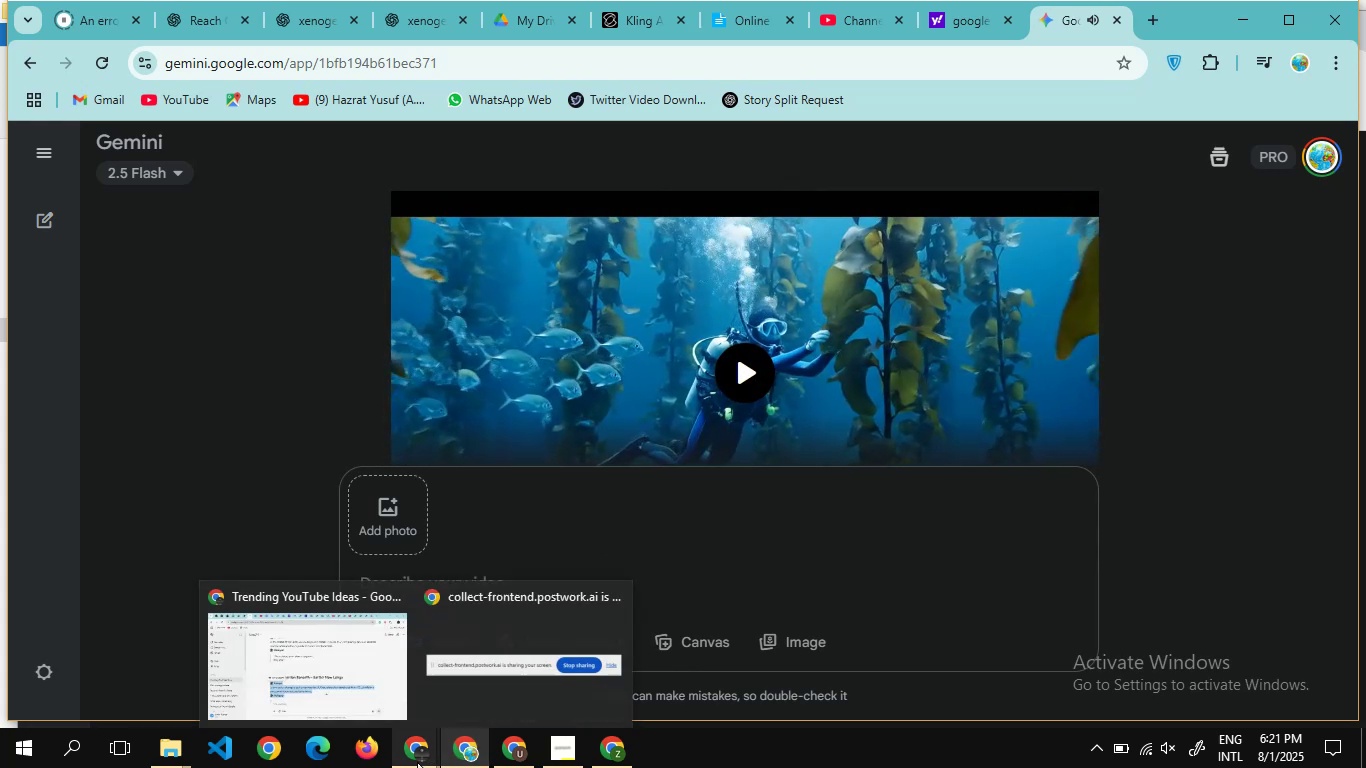 
left_click([345, 669])
 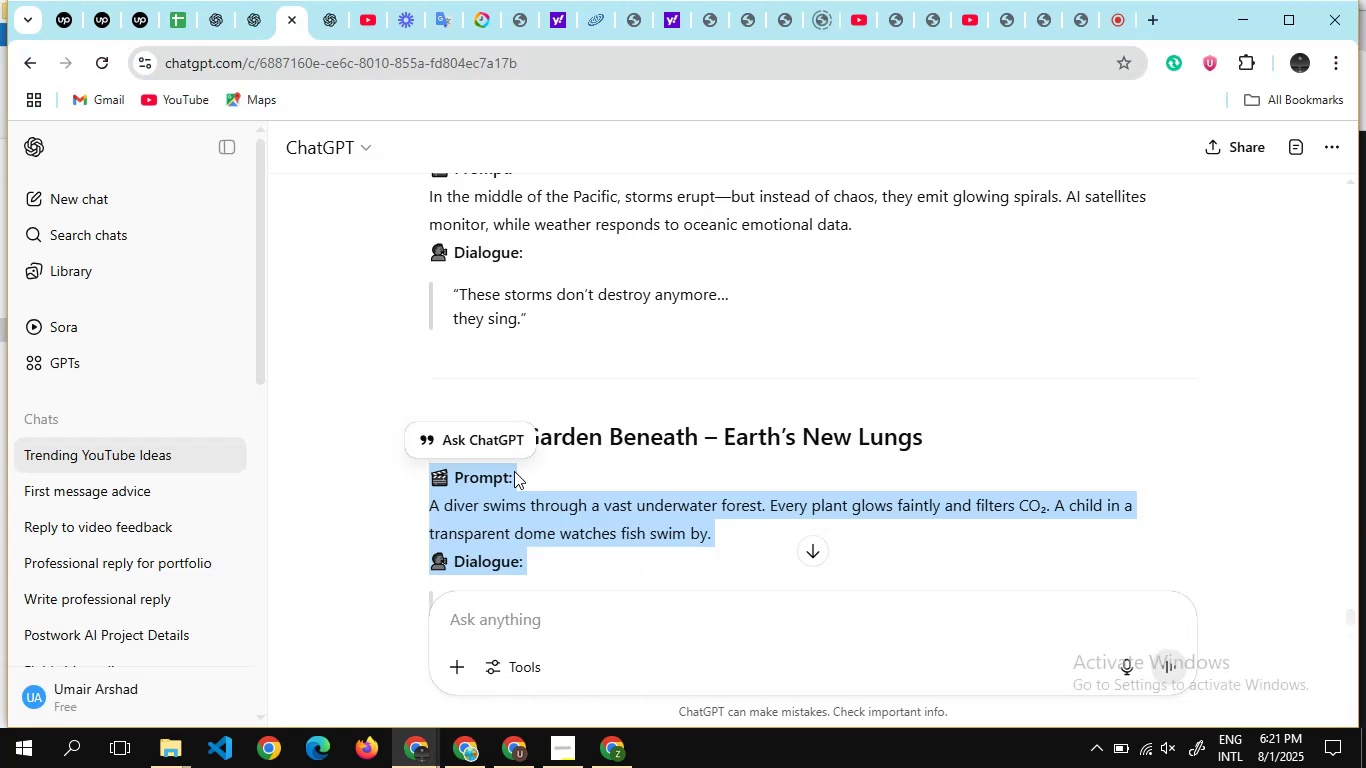 
scroll: coordinate [522, 466], scroll_direction: down, amount: 1.0
 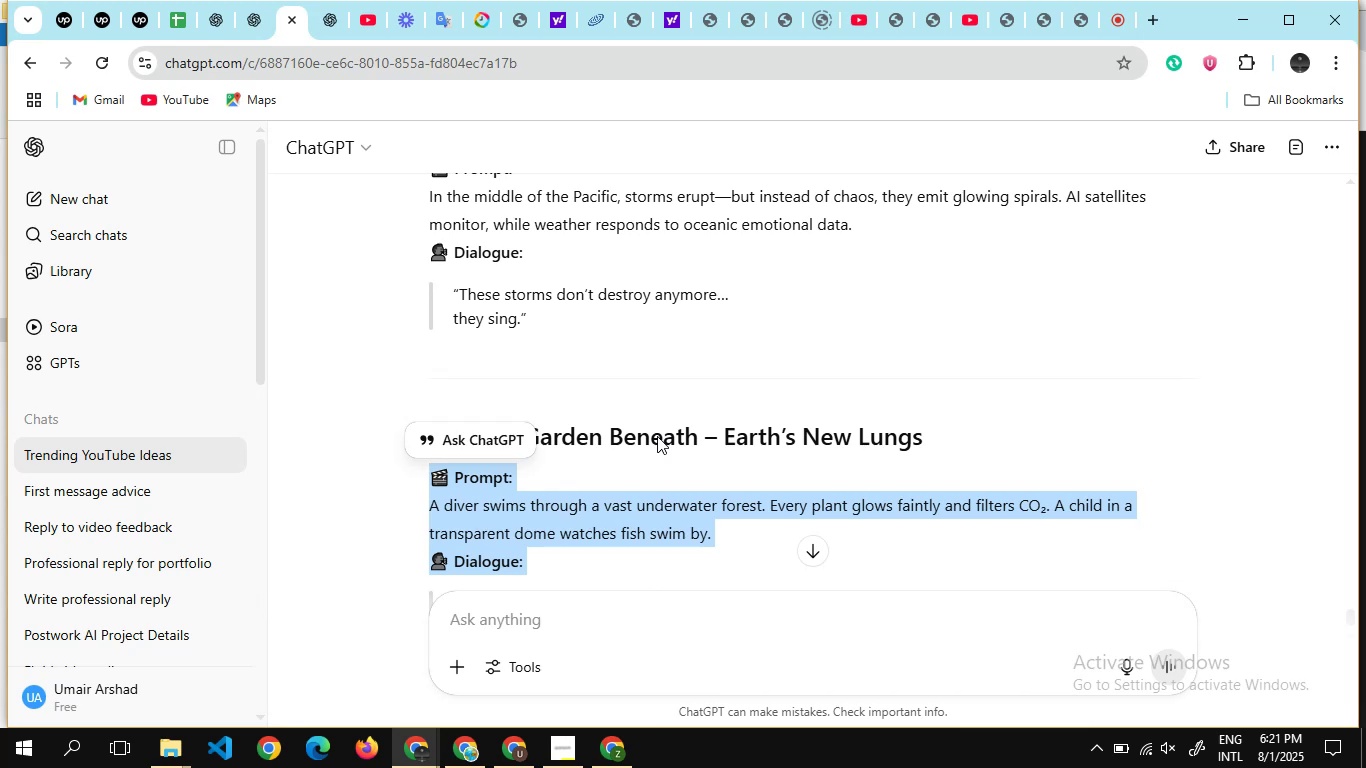 
scroll: coordinate [657, 436], scroll_direction: none, amount: 0.0
 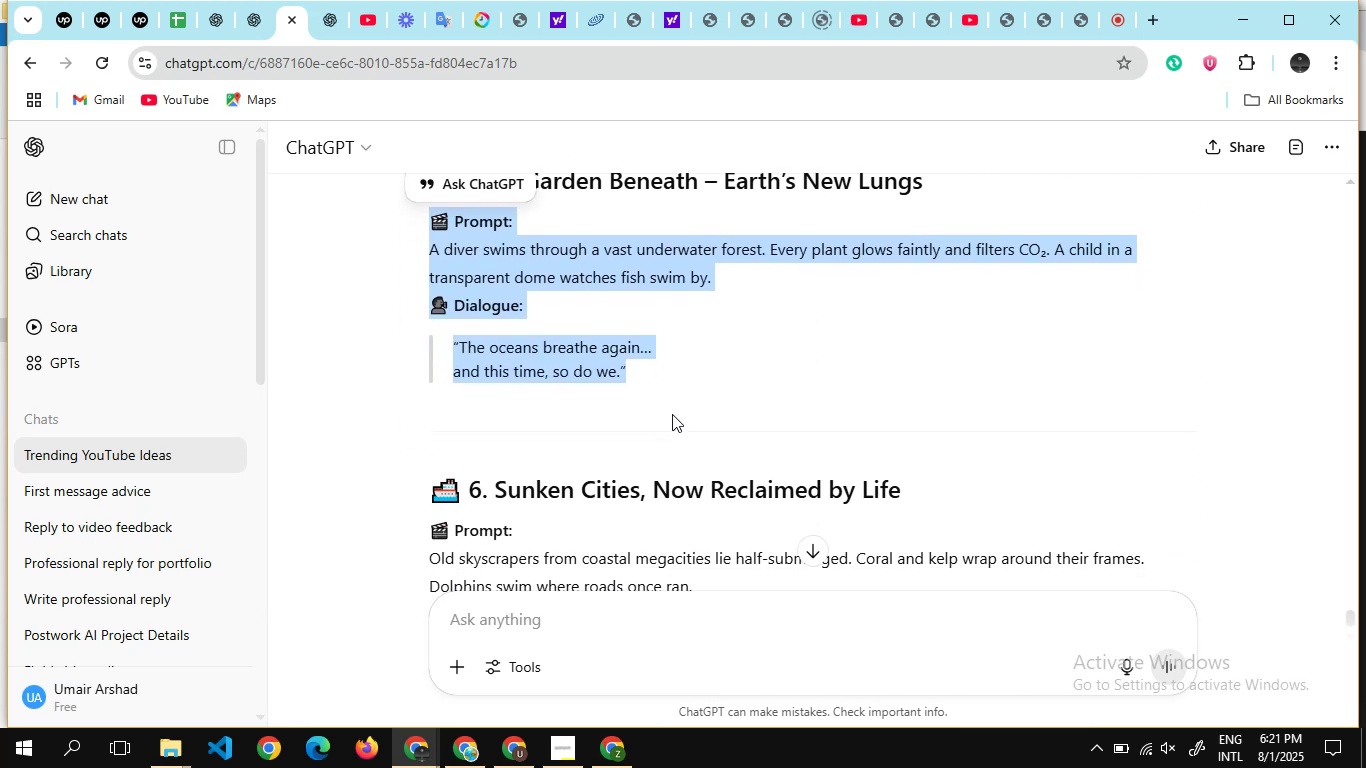 
scroll: coordinate [672, 414], scroll_direction: down, amount: 2.0
 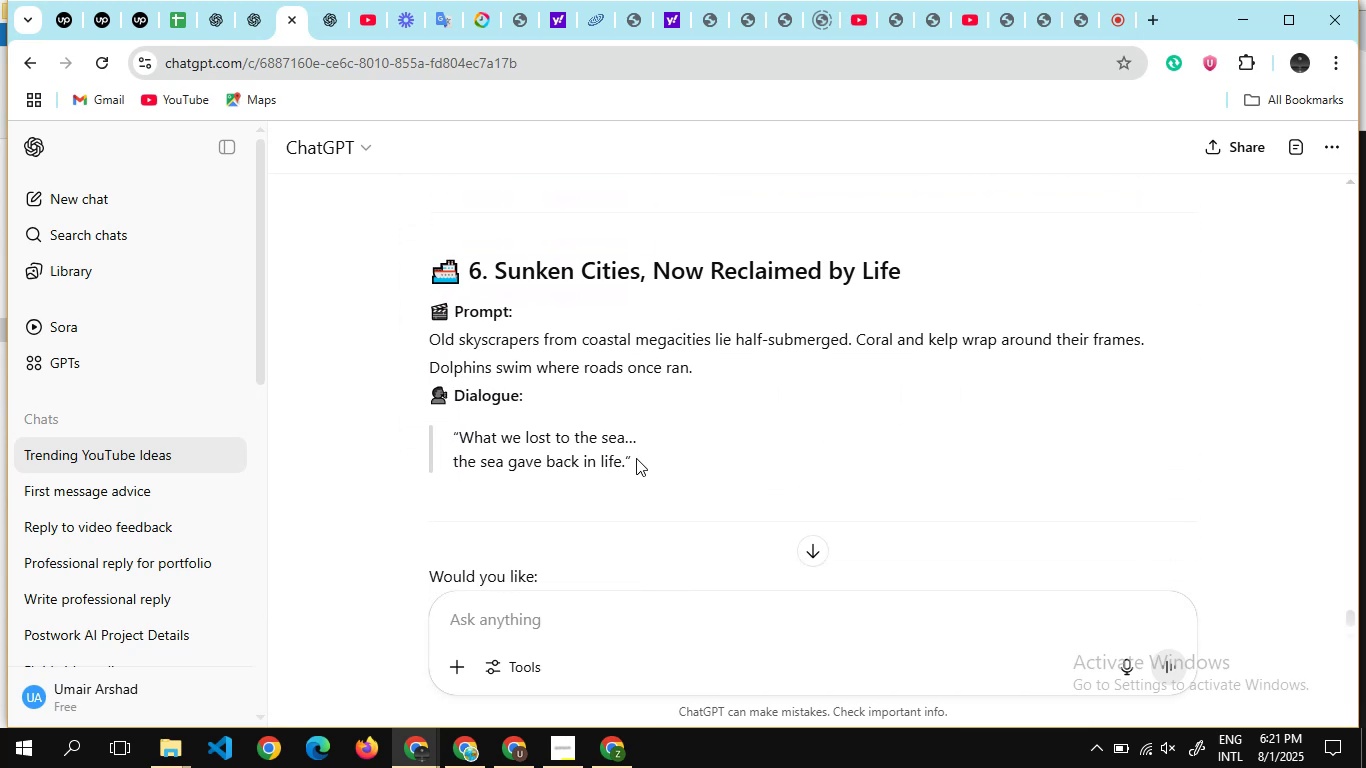 
left_click_drag(start_coordinate=[639, 468], to_coordinate=[410, 314])
 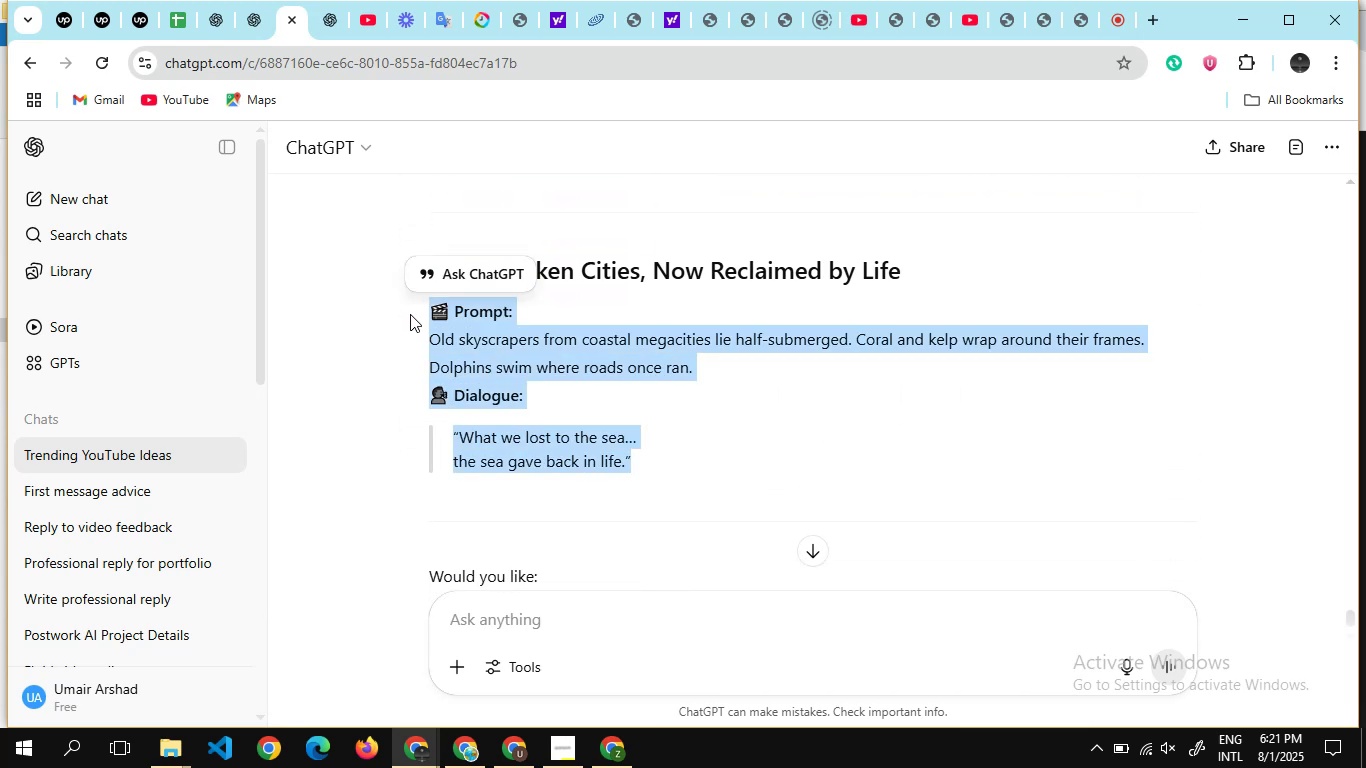 
hold_key(key=ControlLeft, duration=1.0)
 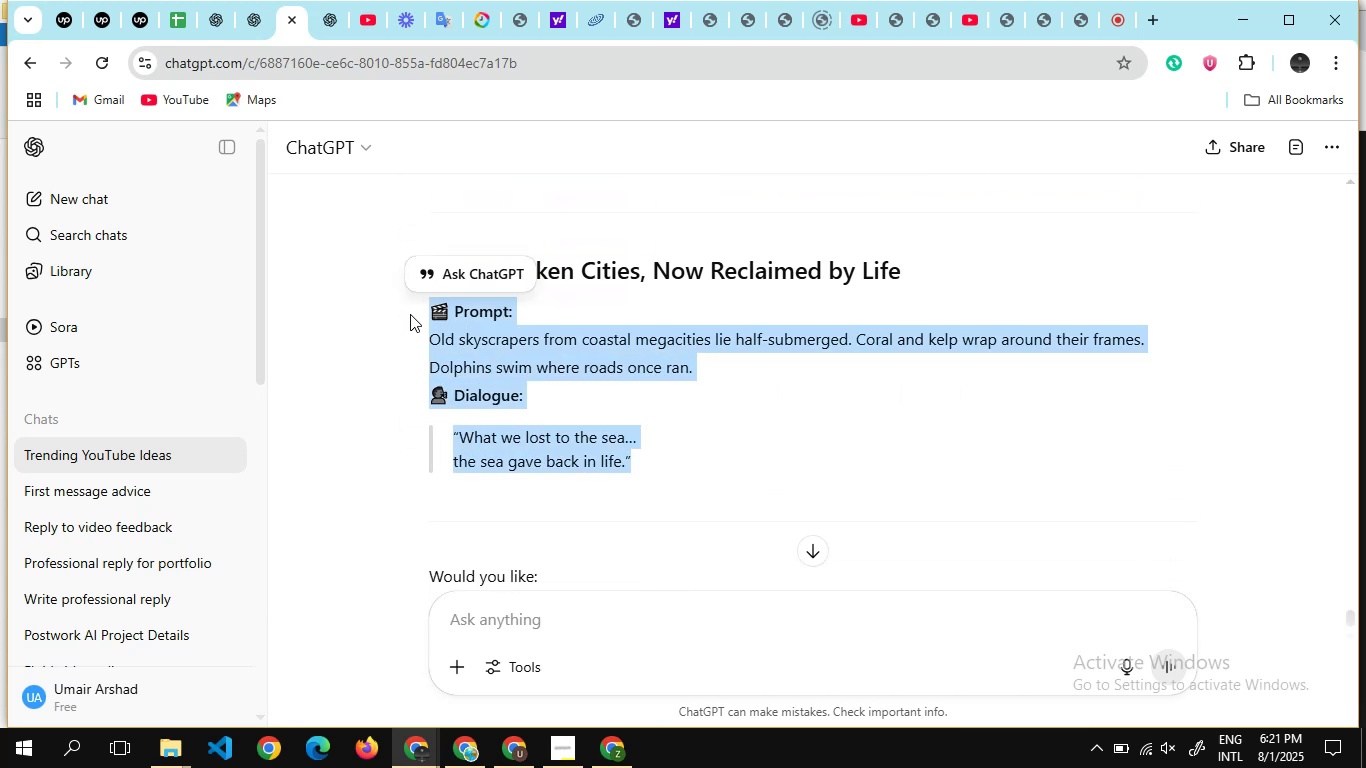 
hold_key(key=C, duration=0.38)
 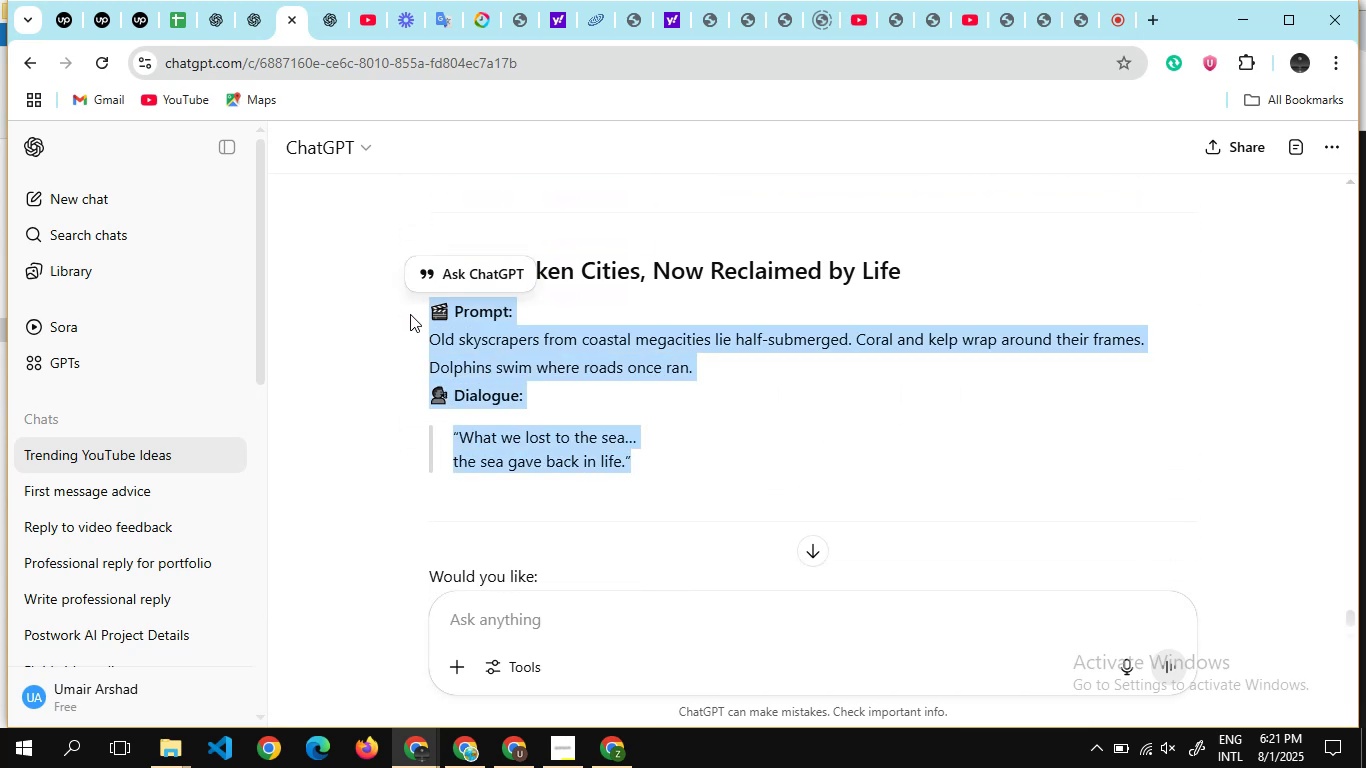 
key(Alt+AltLeft)
 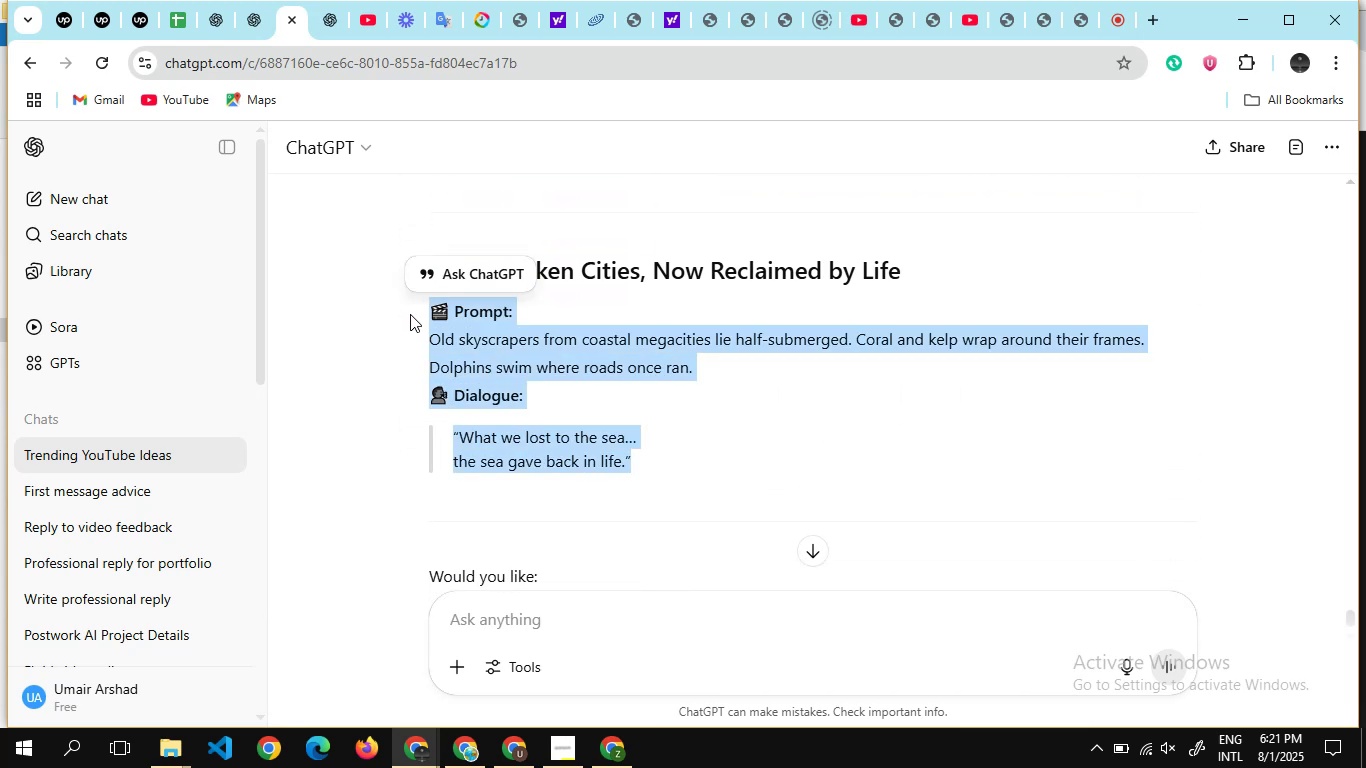 
key(Alt+Tab)
 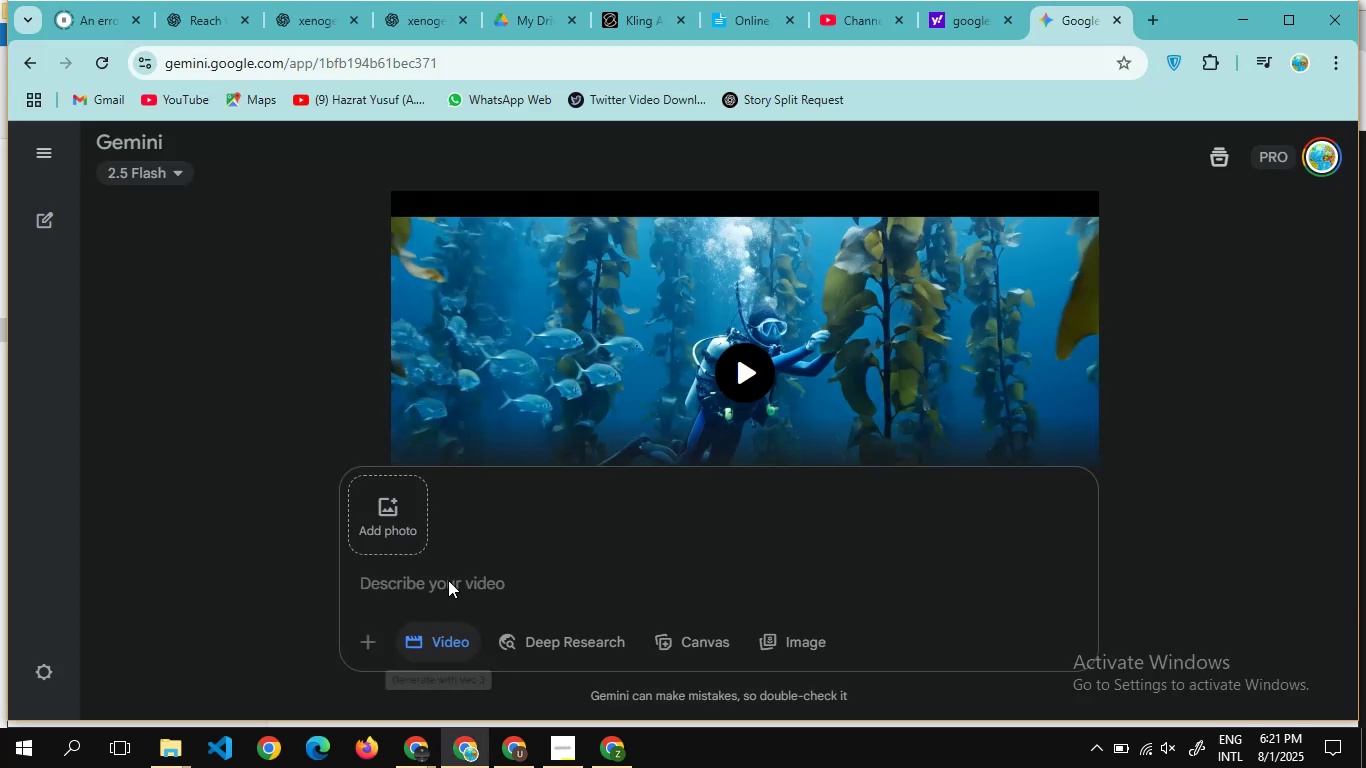 
left_click([448, 580])
 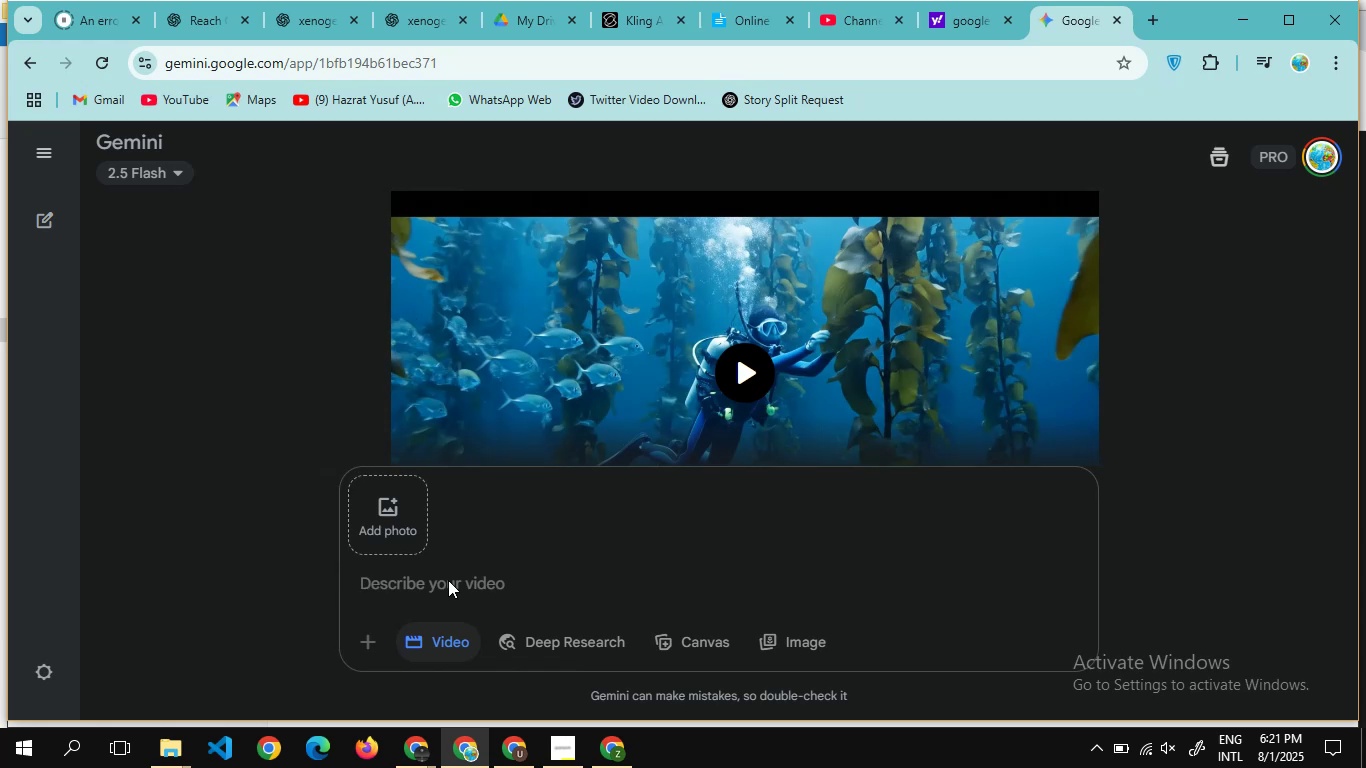 
mouse_move([432, 757])
 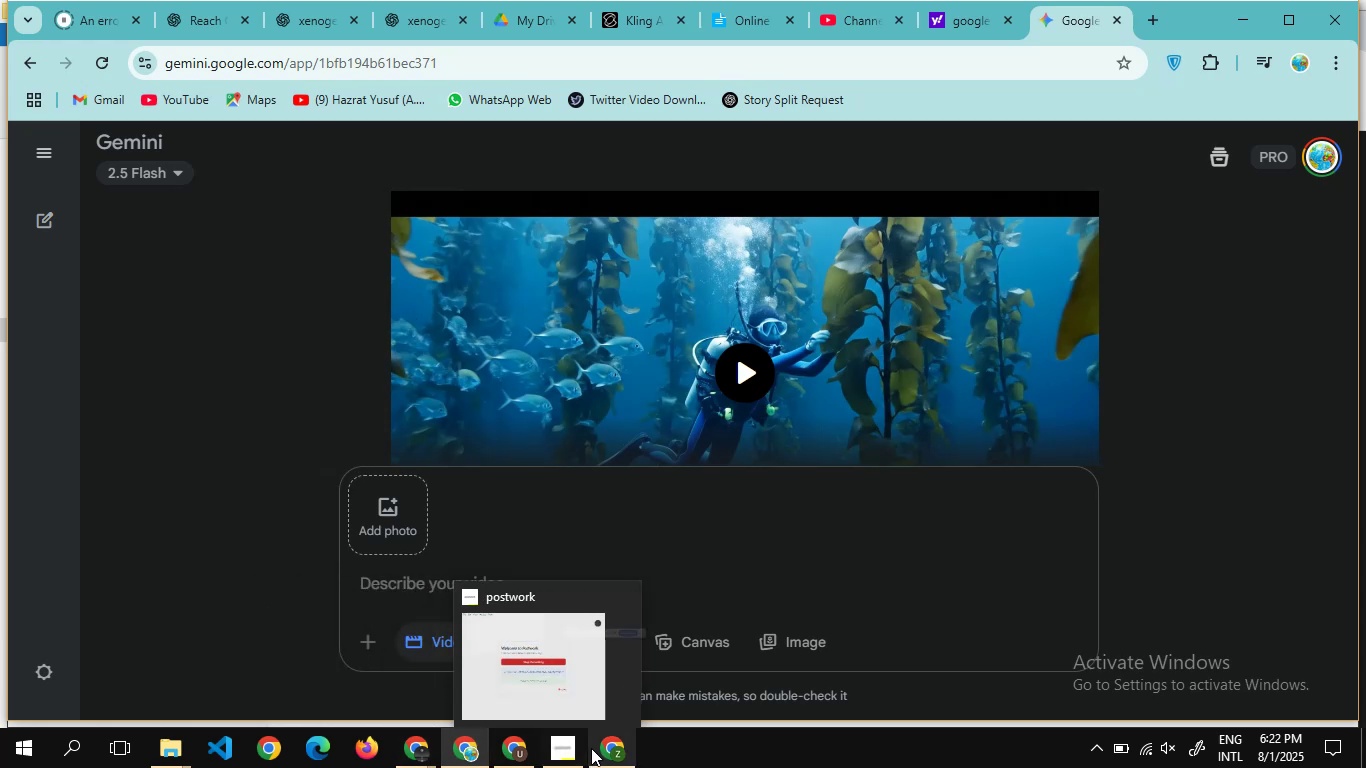 
left_click([591, 748])
 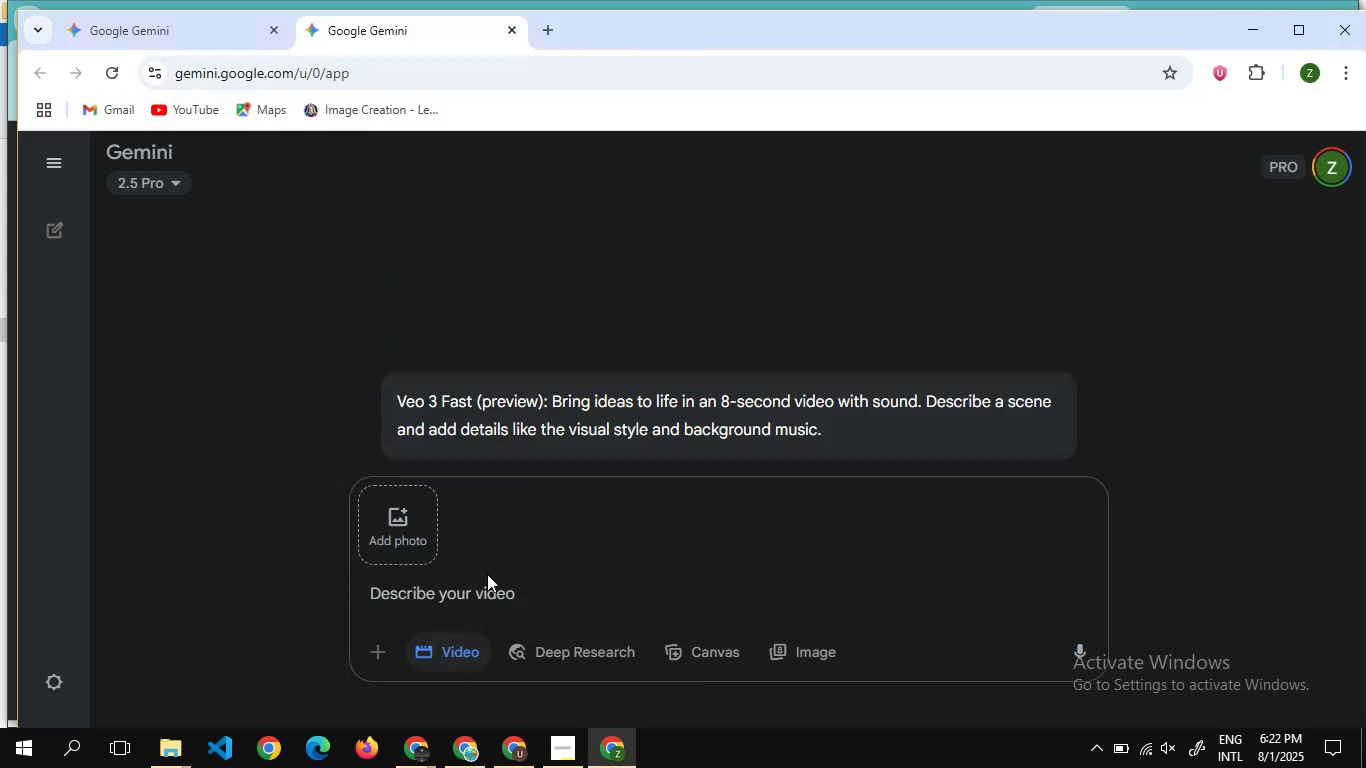 
key(Control+V)
 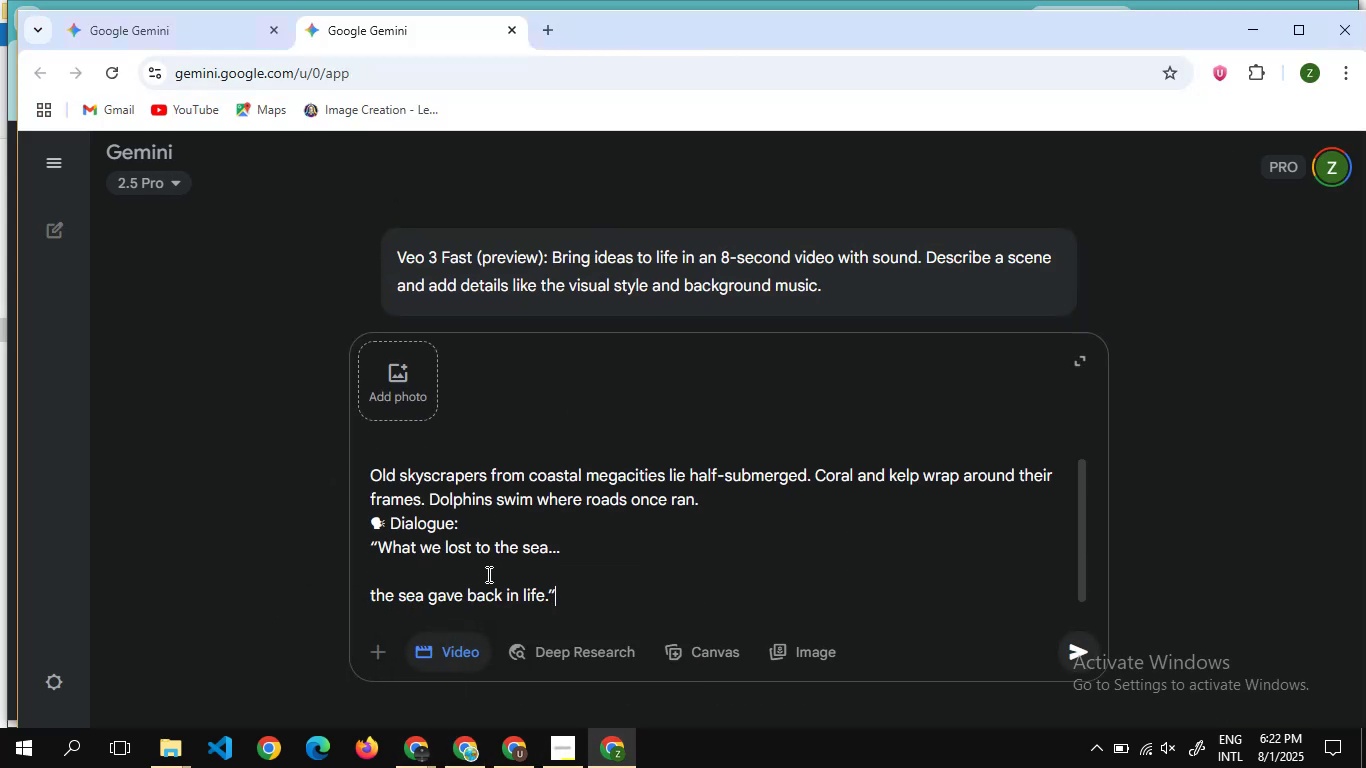 
key(Enter)
 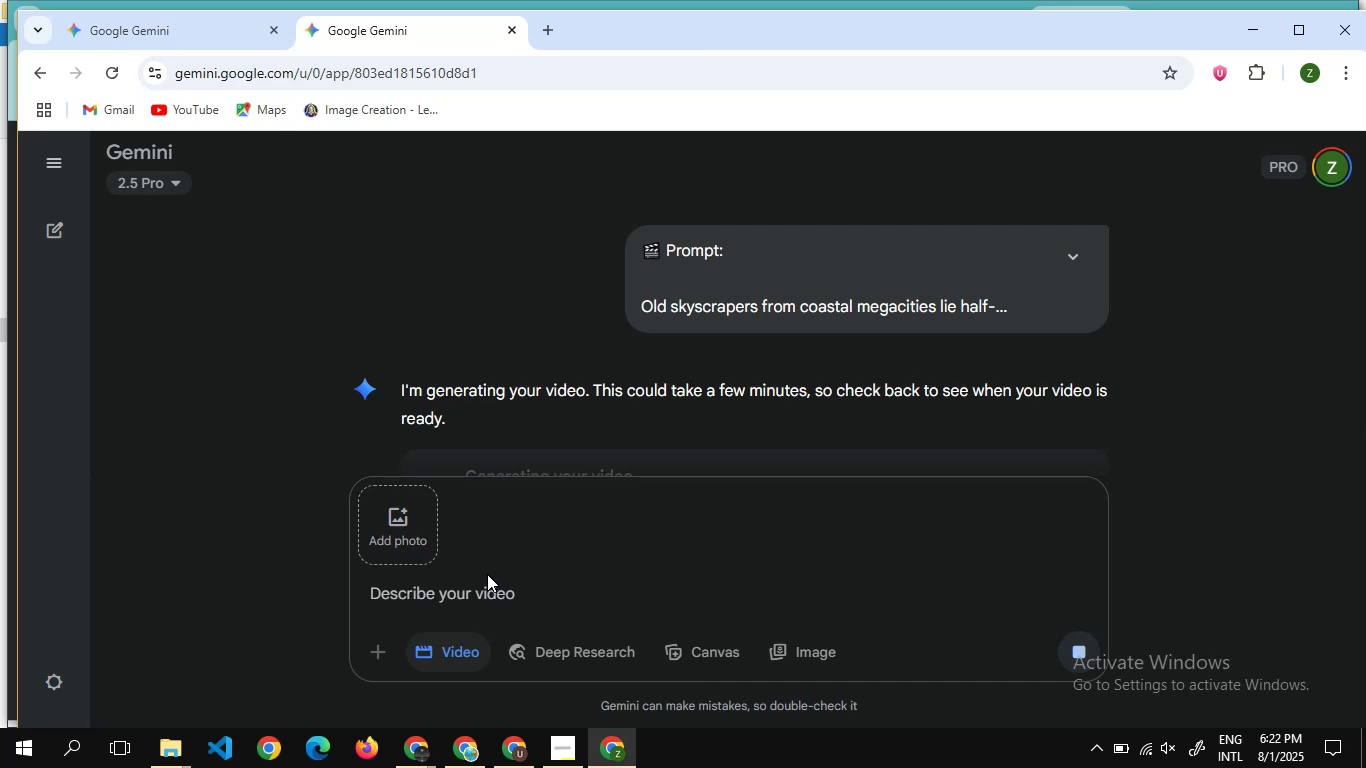 
wait(43.16)
 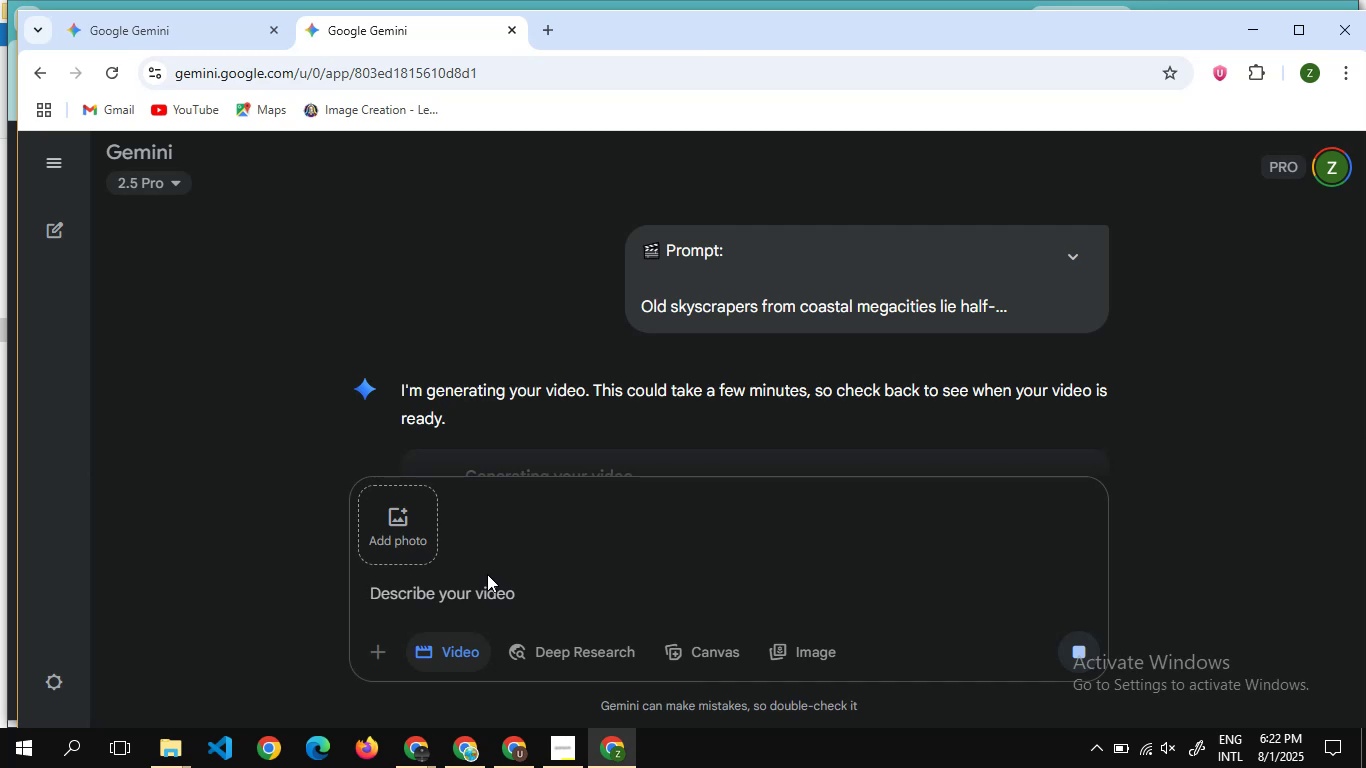 
scroll: coordinate [611, 331], scroll_direction: down, amount: 9.0
 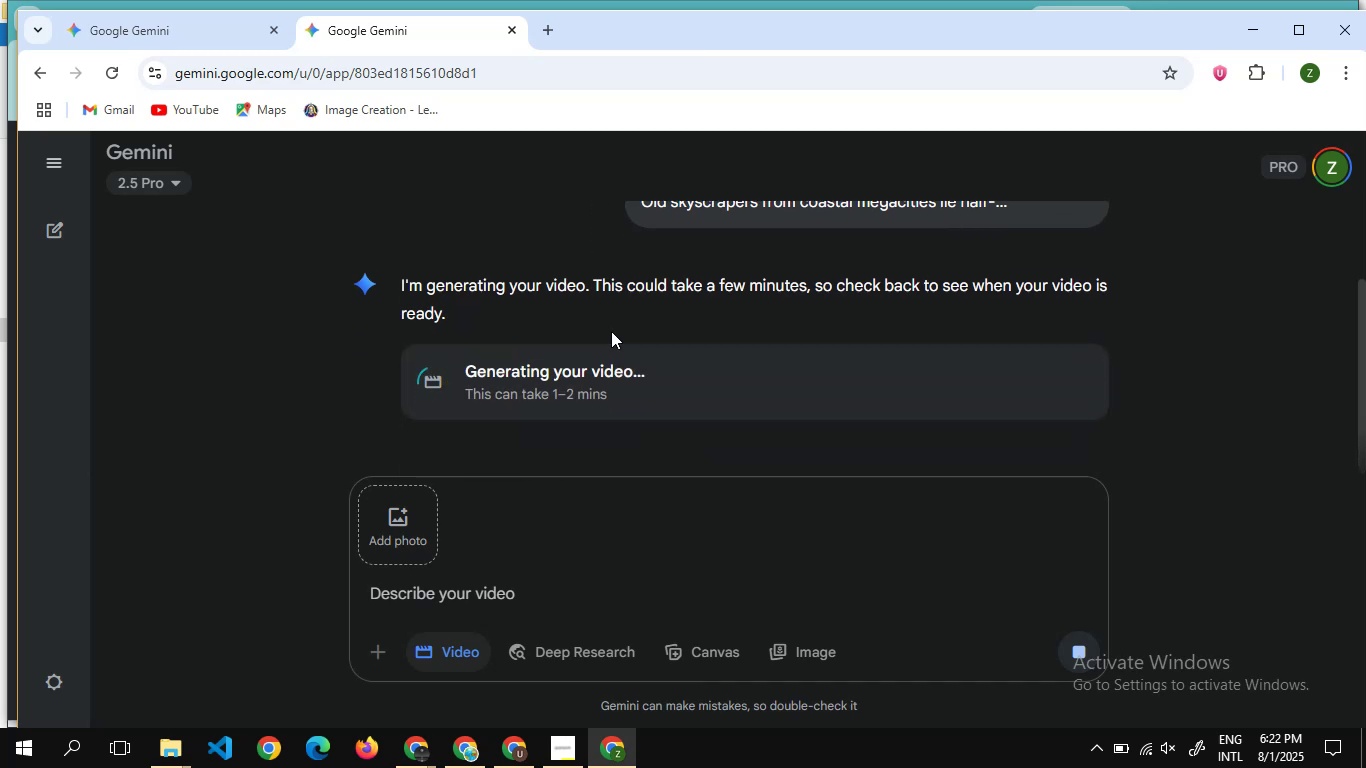 
scroll: coordinate [611, 331], scroll_direction: up, amount: 4.0
 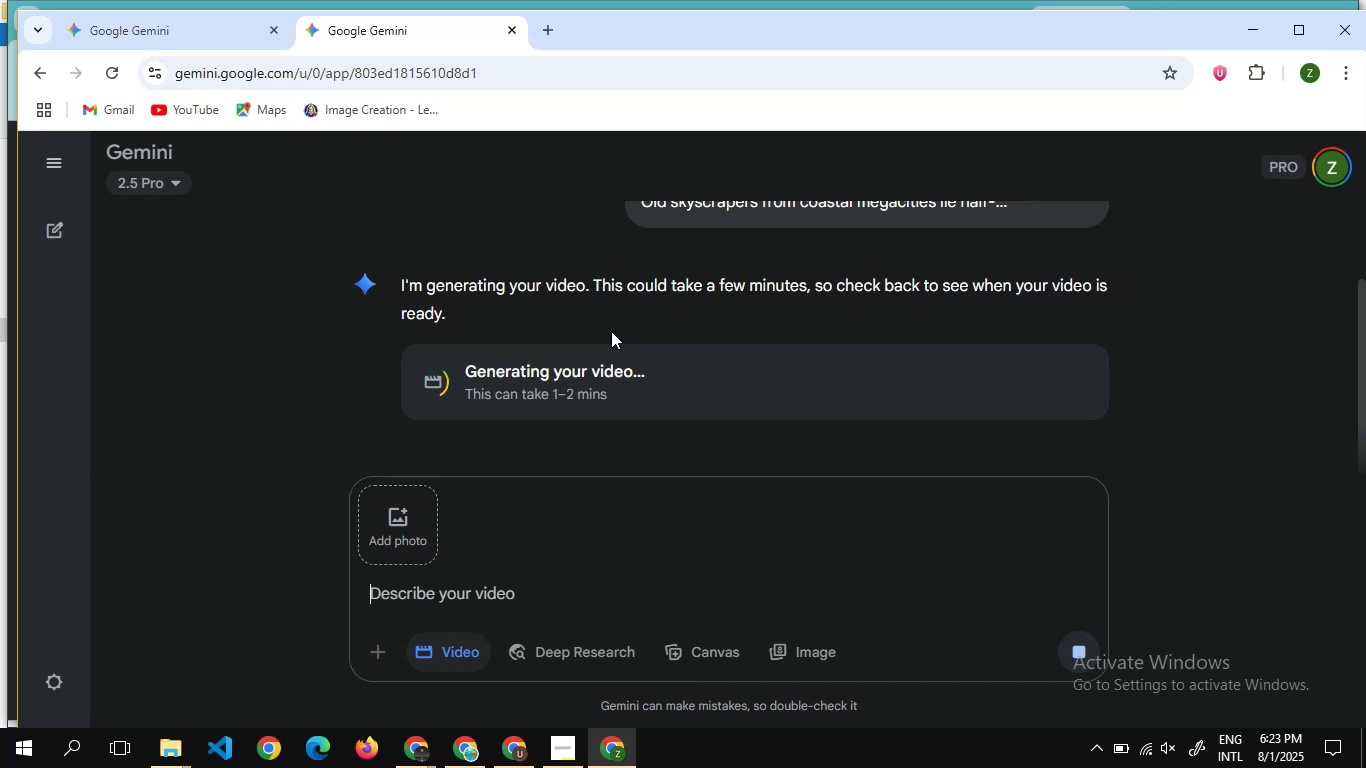 
wait(17.87)
 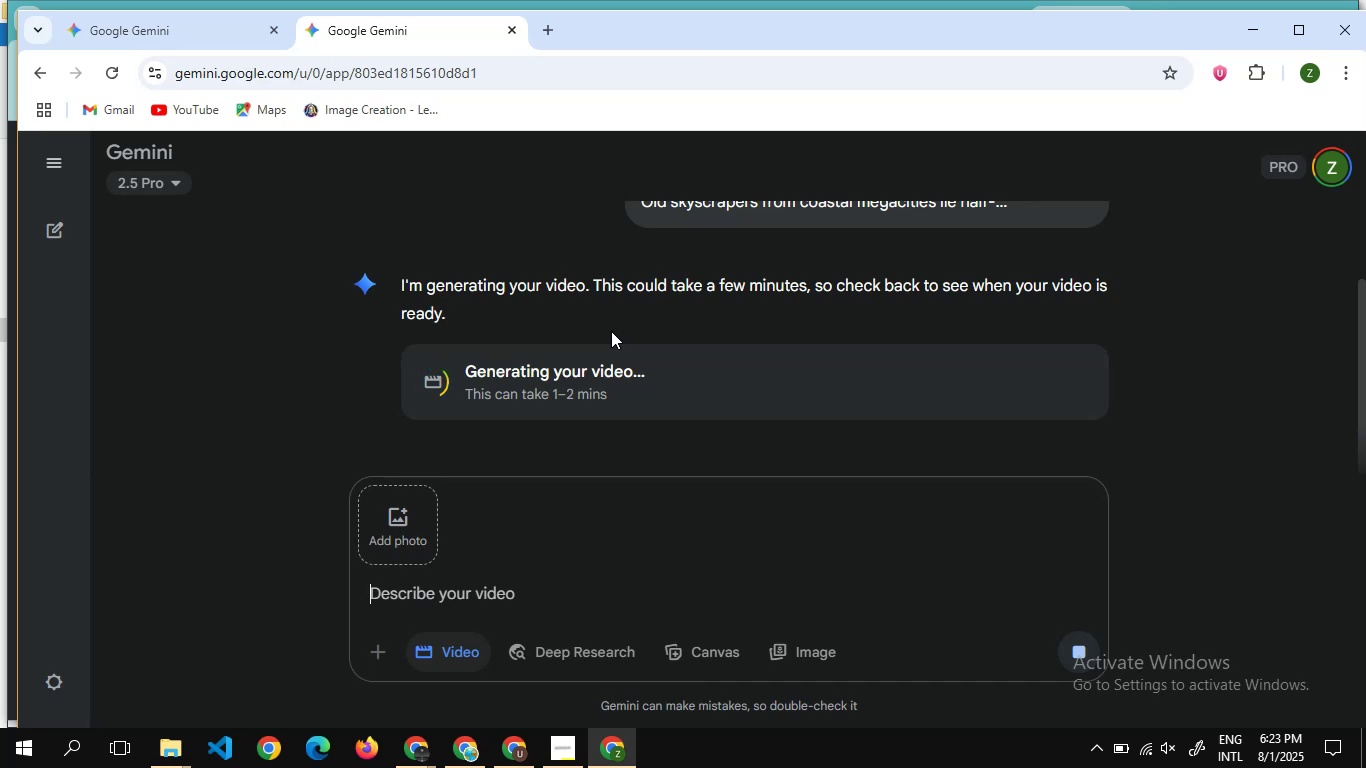 
scroll: coordinate [505, 338], scroll_direction: none, amount: 0.0
 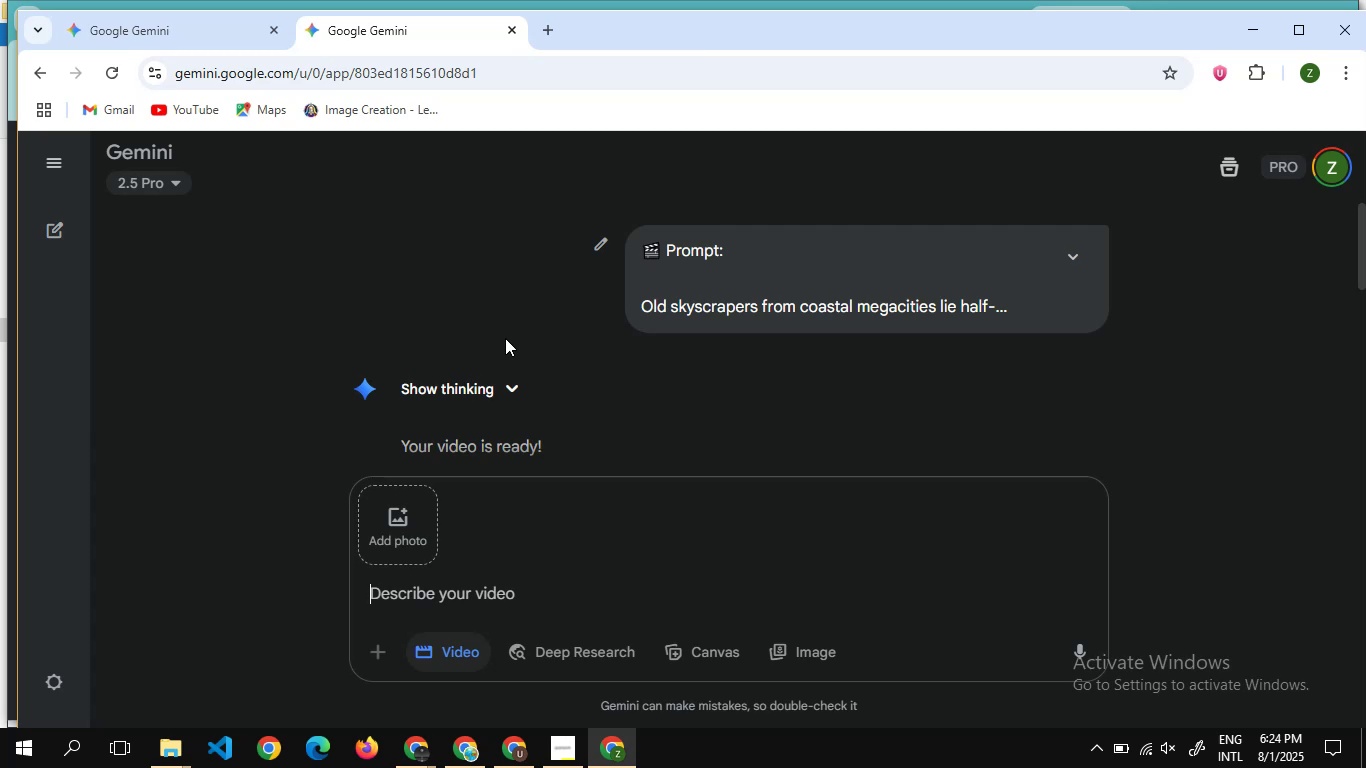 
wait(62.58)
 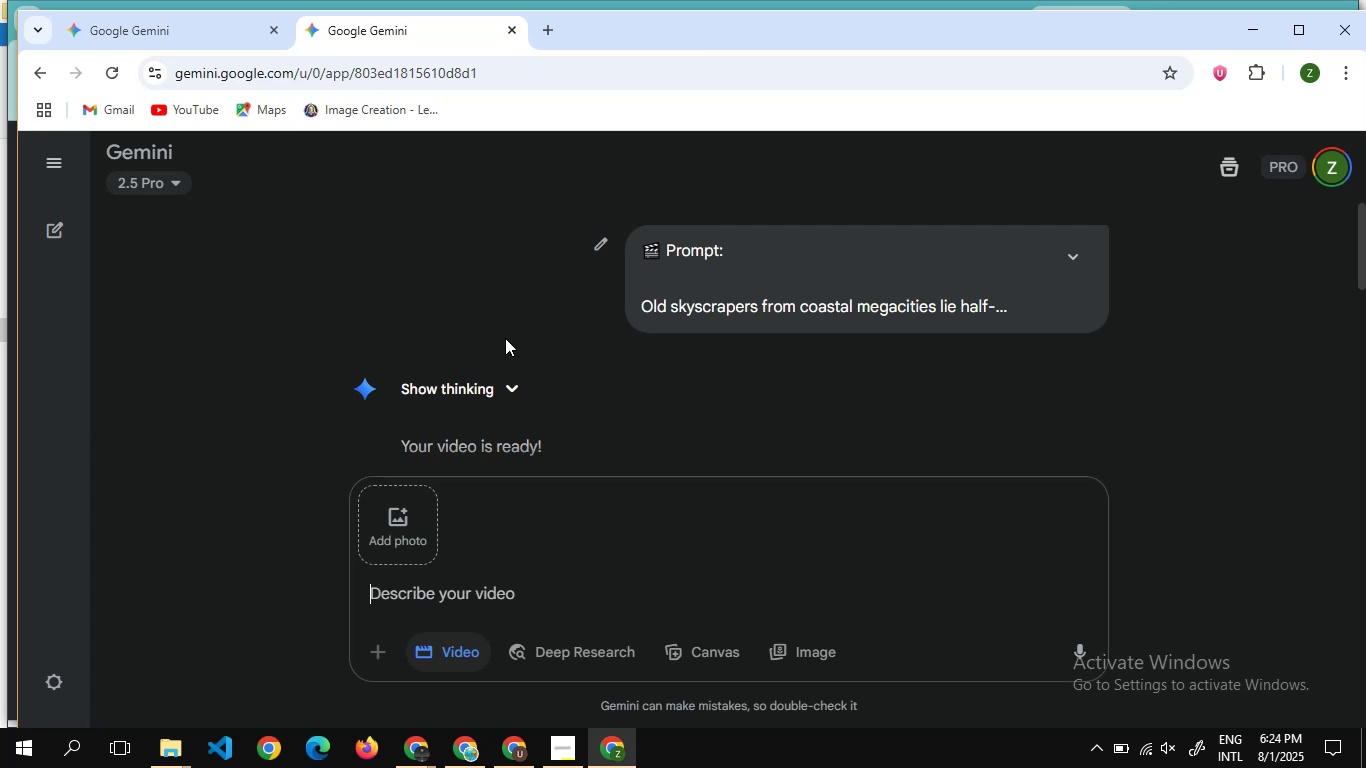 
scroll: coordinate [463, 384], scroll_direction: down, amount: 14.0
 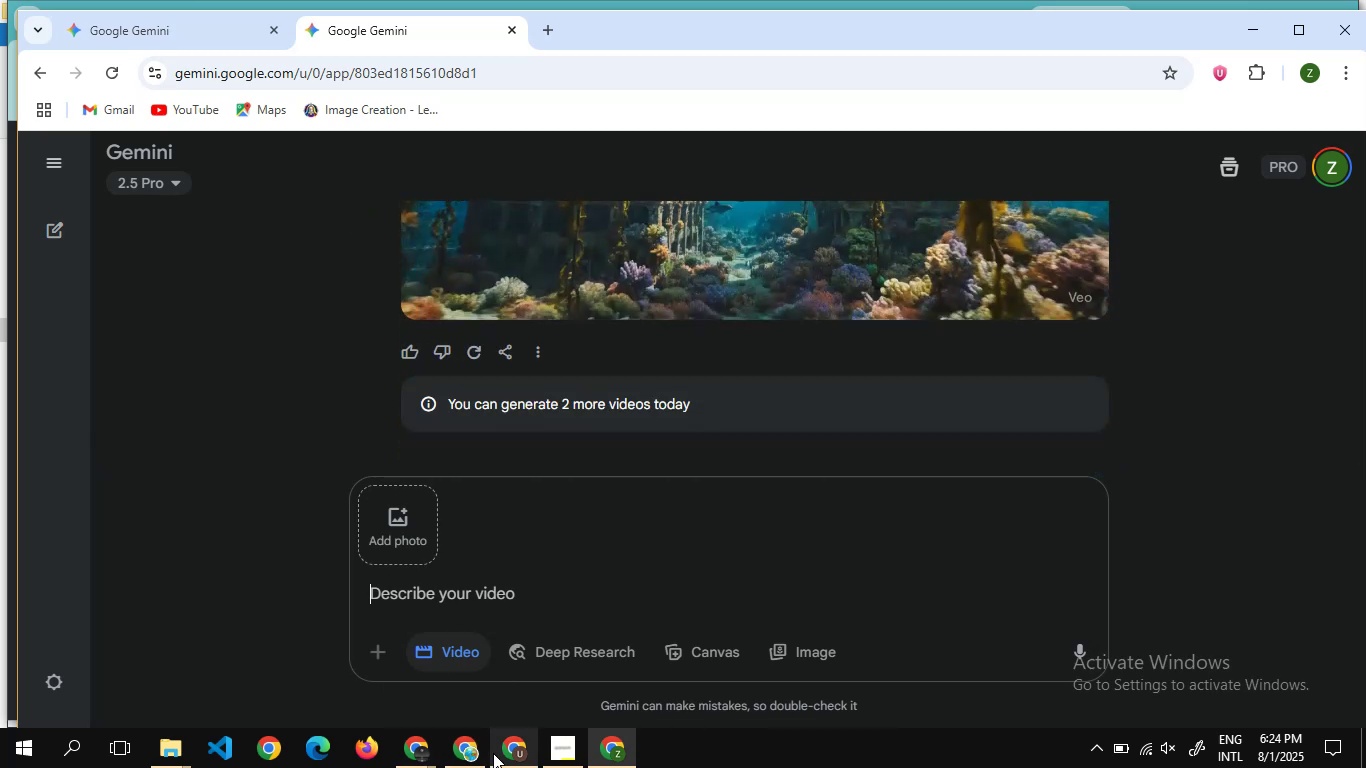 
left_click([493, 753])
 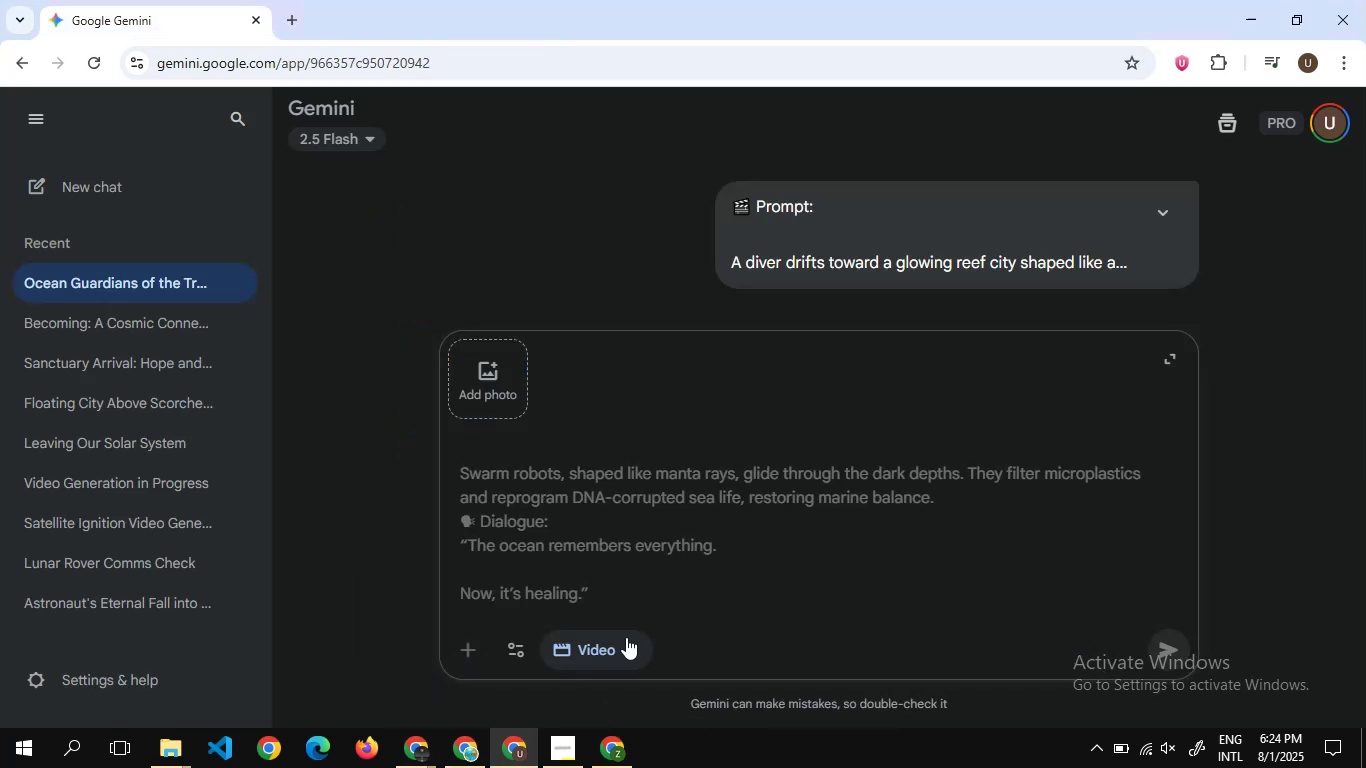 
left_click([620, 536])
 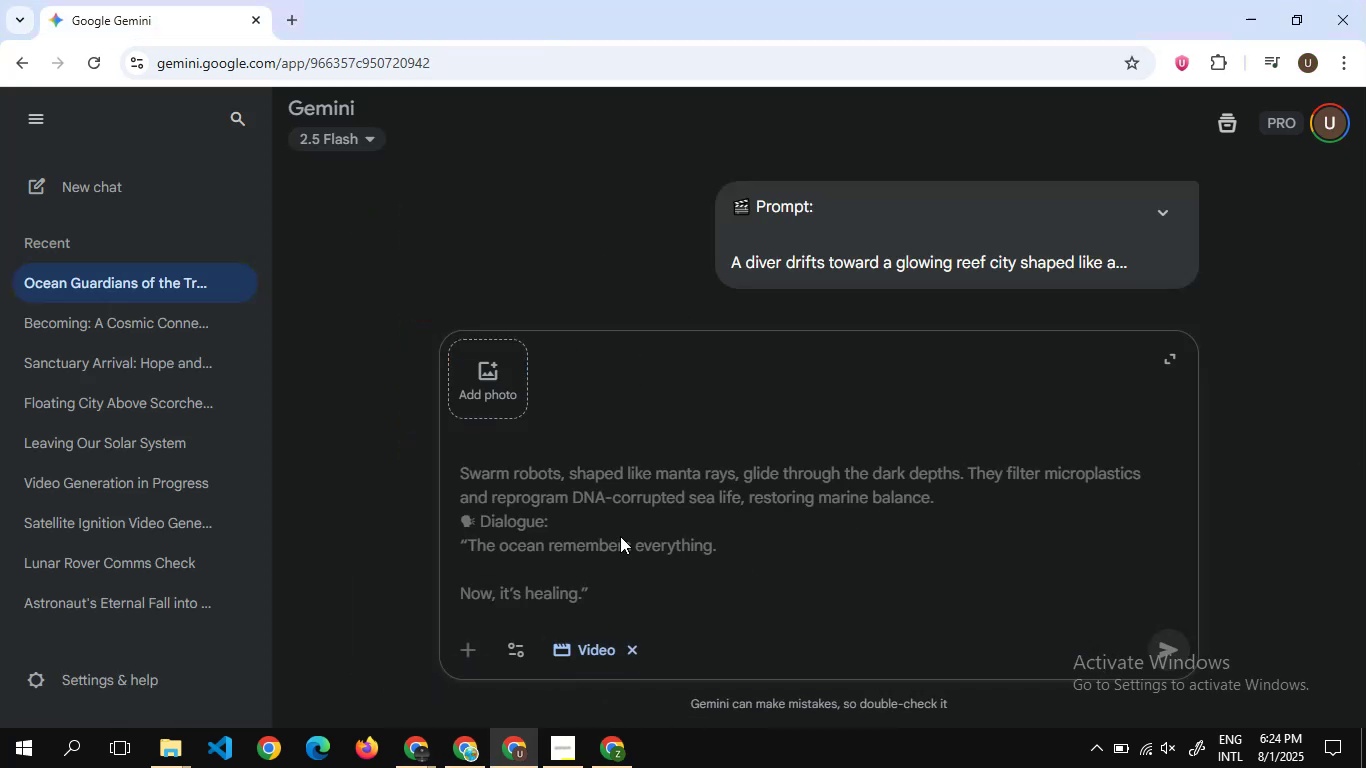 
key(Control+A)
 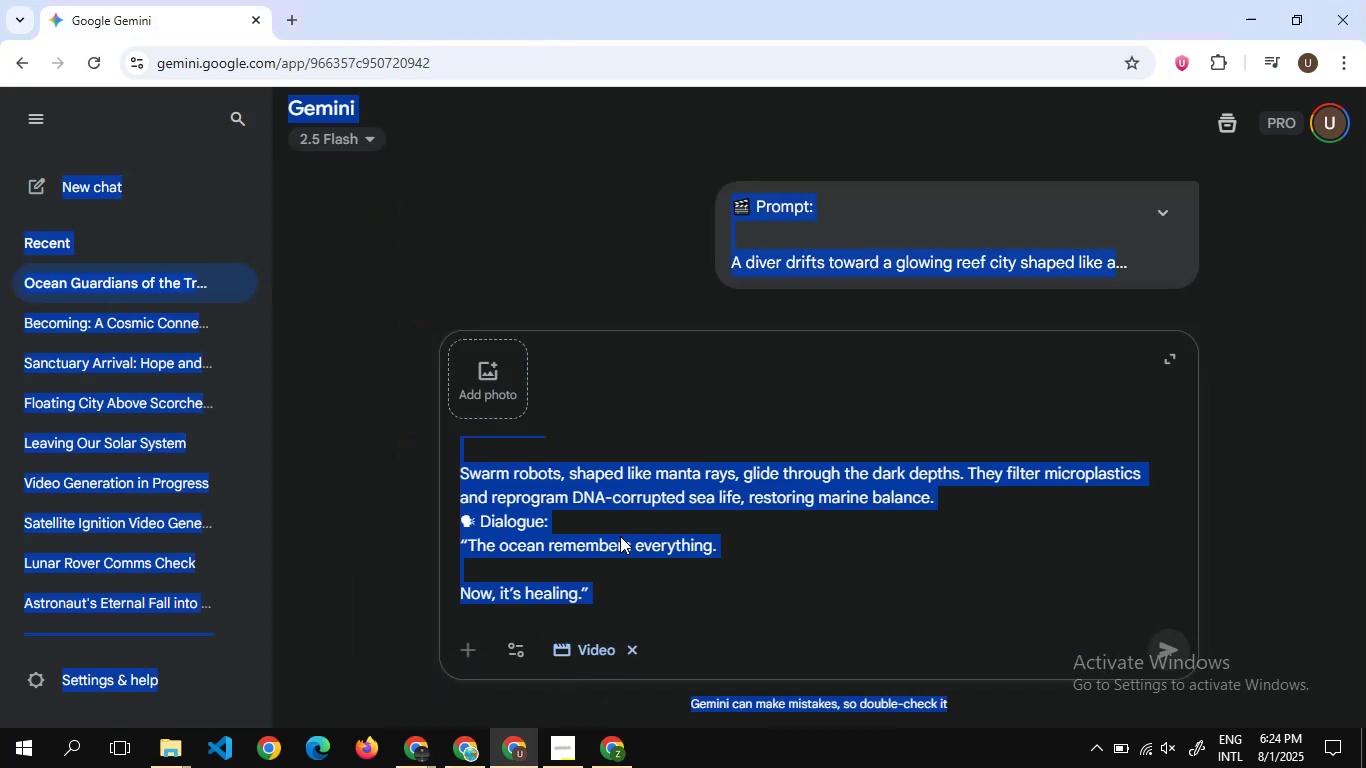 
double_click([620, 536])
 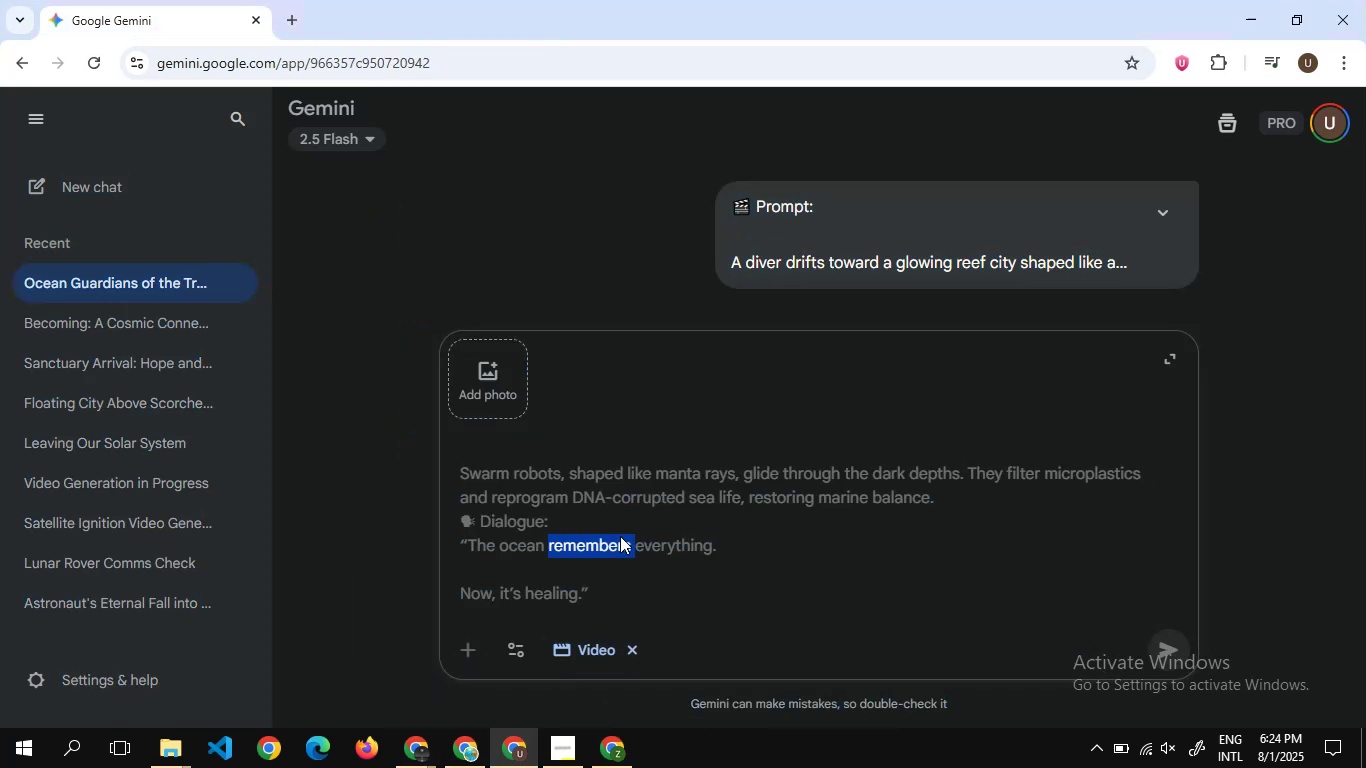 
triple_click([620, 536])
 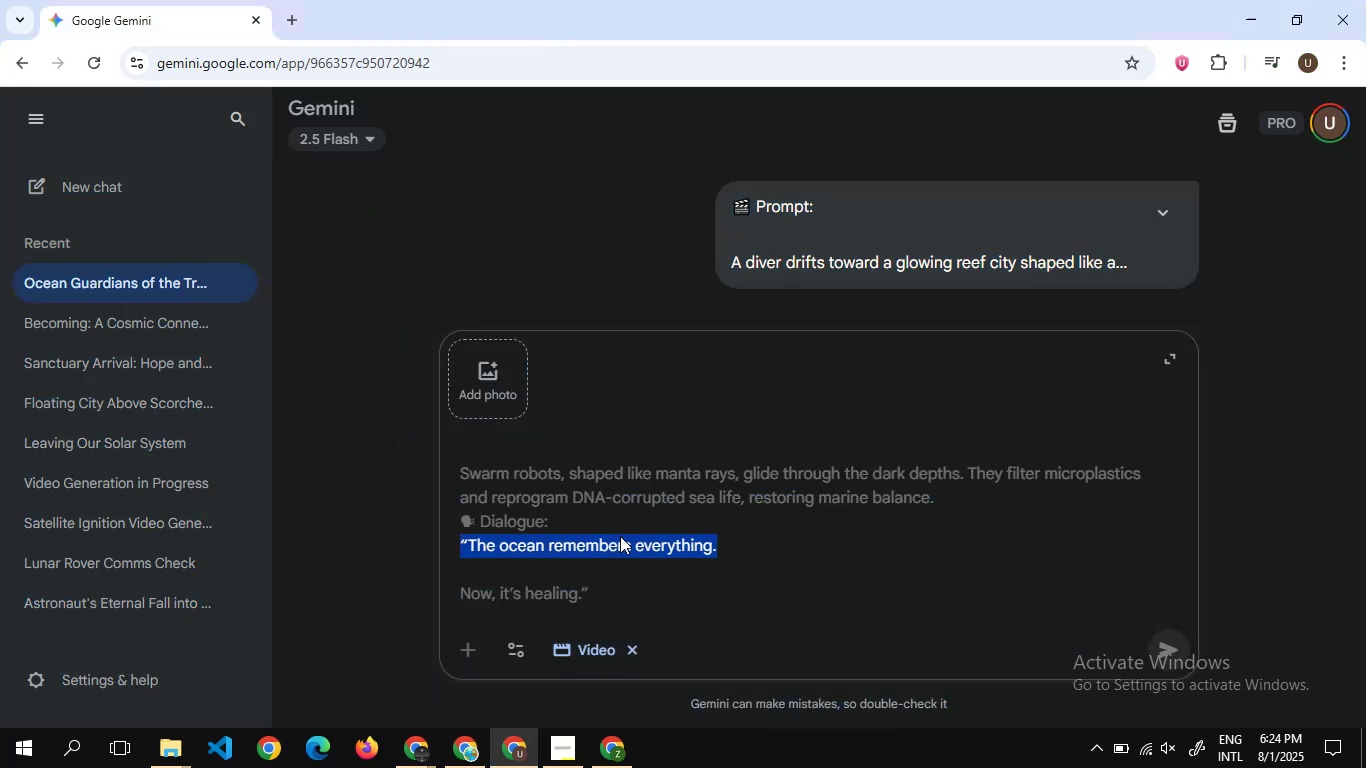 
triple_click([620, 536])
 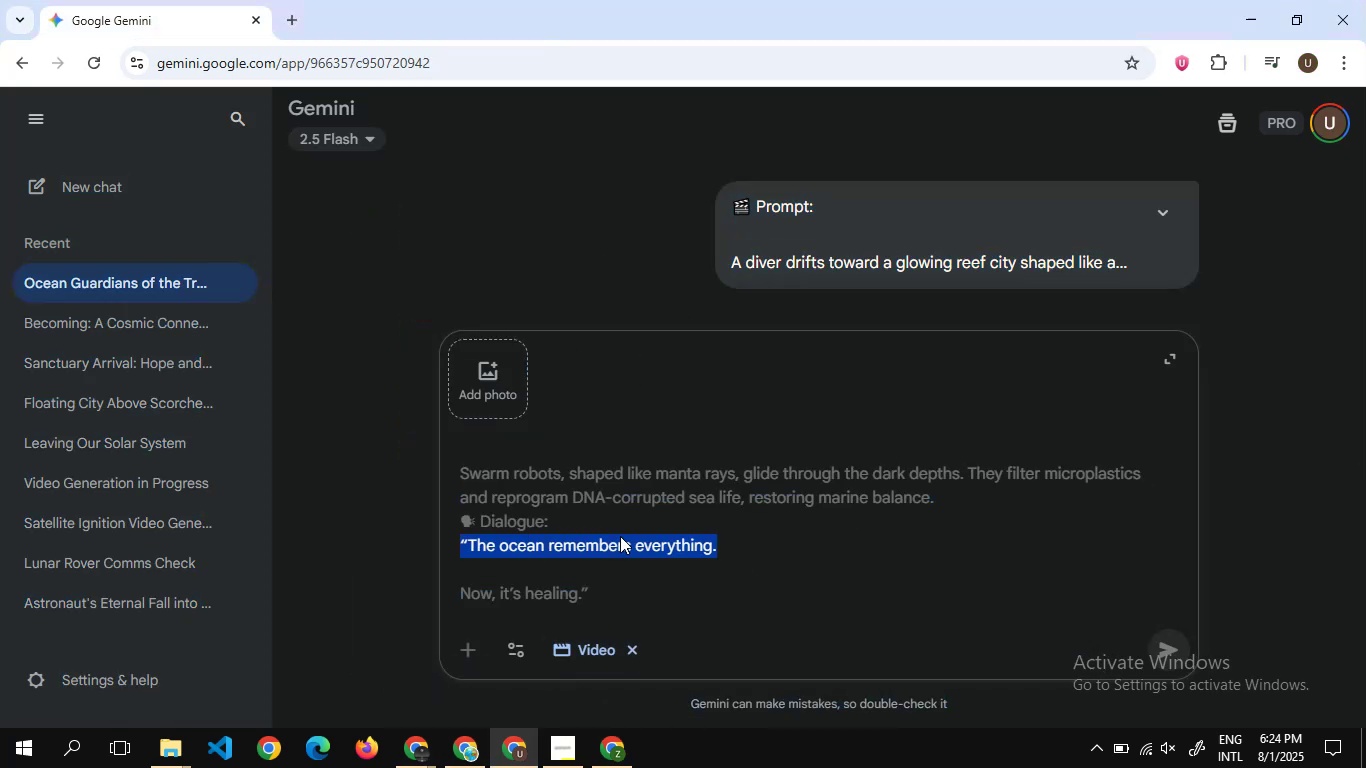 
triple_click([620, 536])
 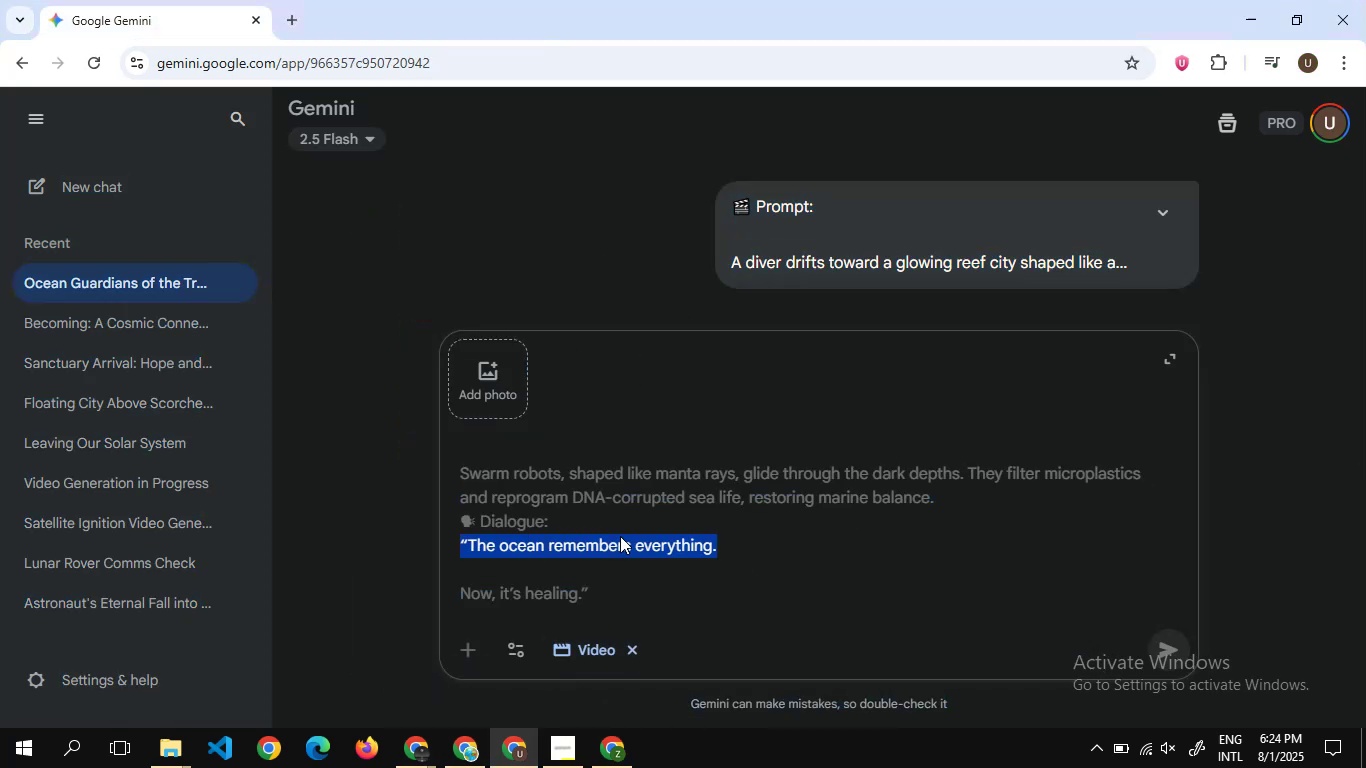 
key(Control+A)
 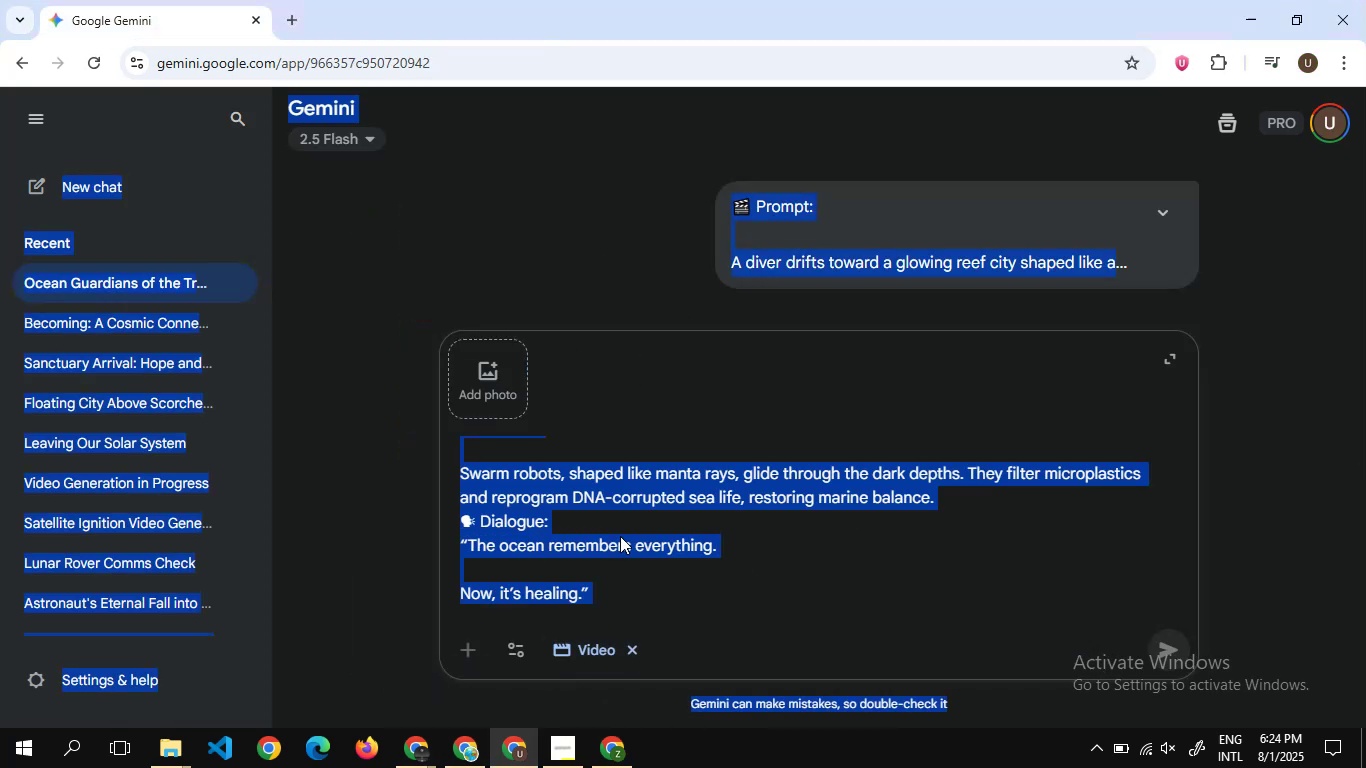 
left_click([620, 536])
 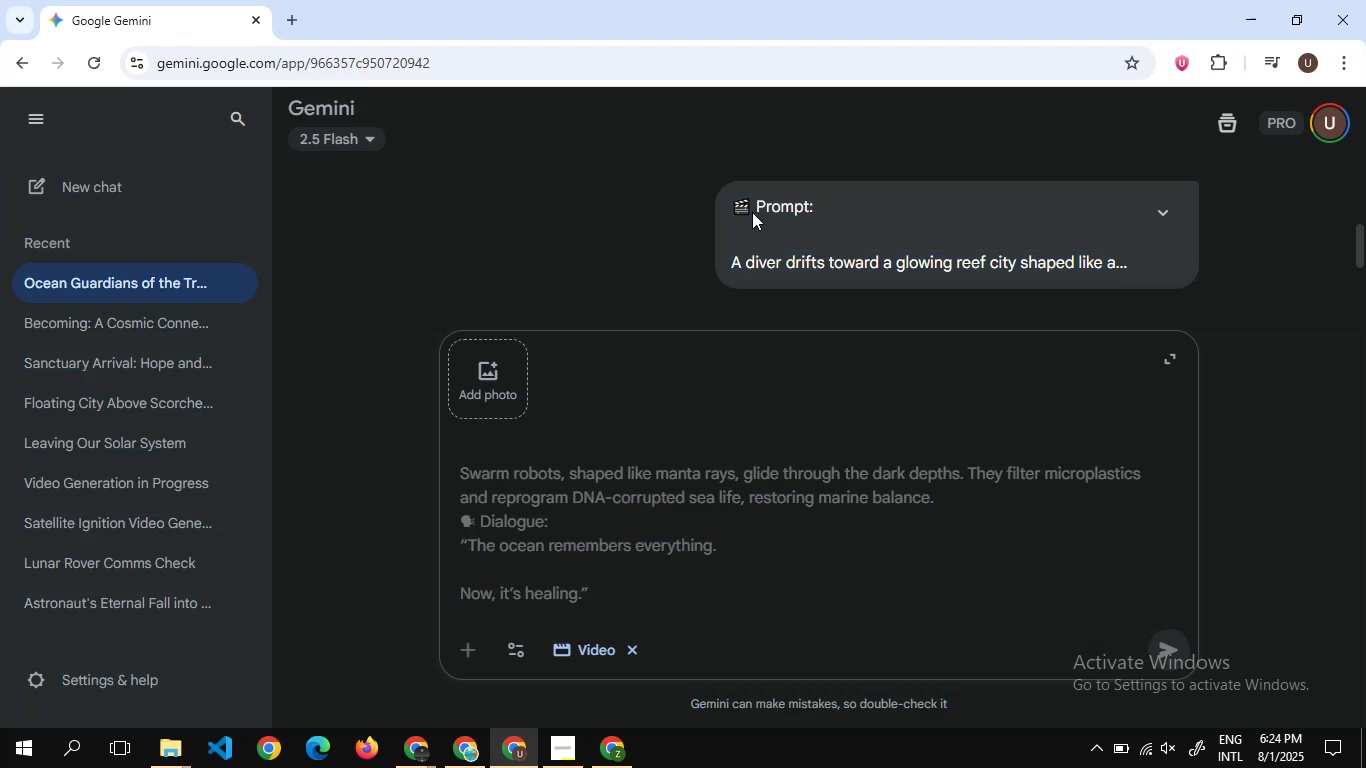 
scroll: coordinate [764, 240], scroll_direction: up, amount: 16.0
 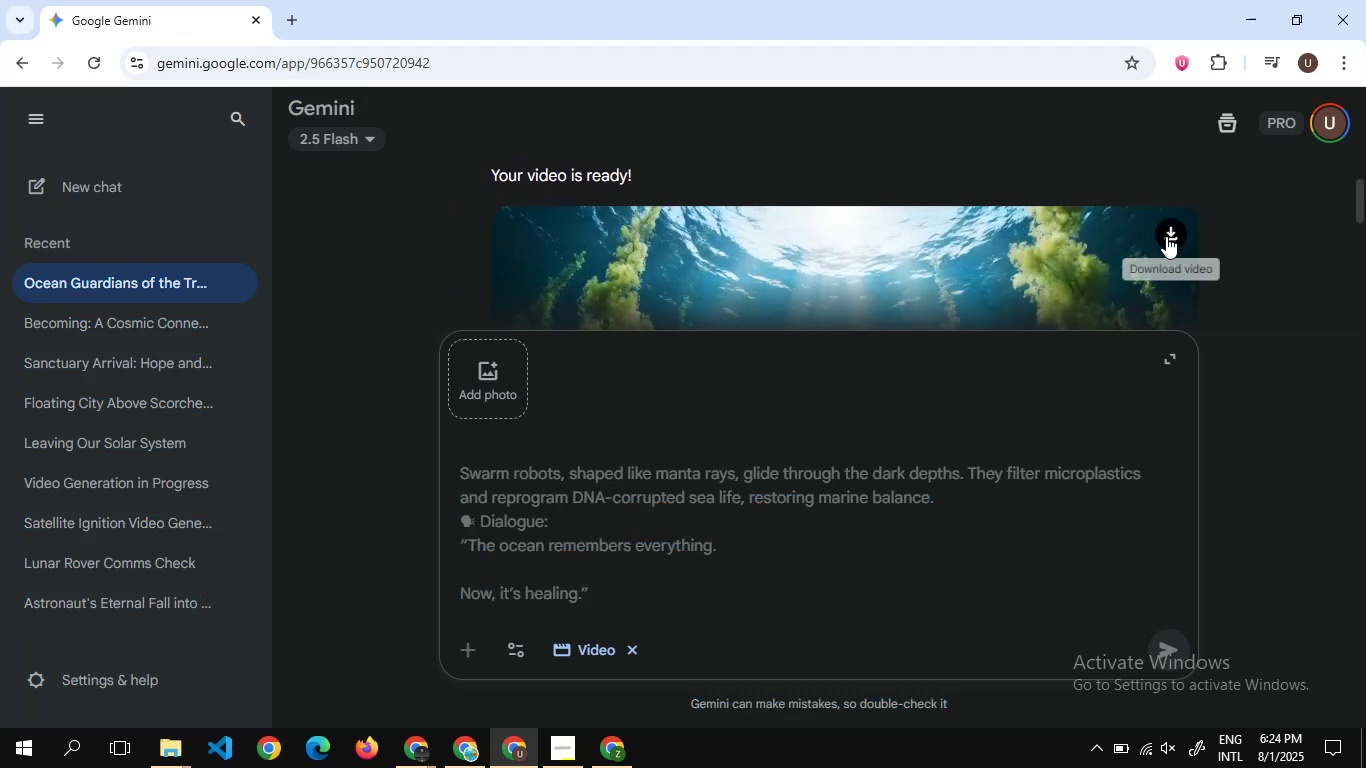 
left_click([1168, 237])
 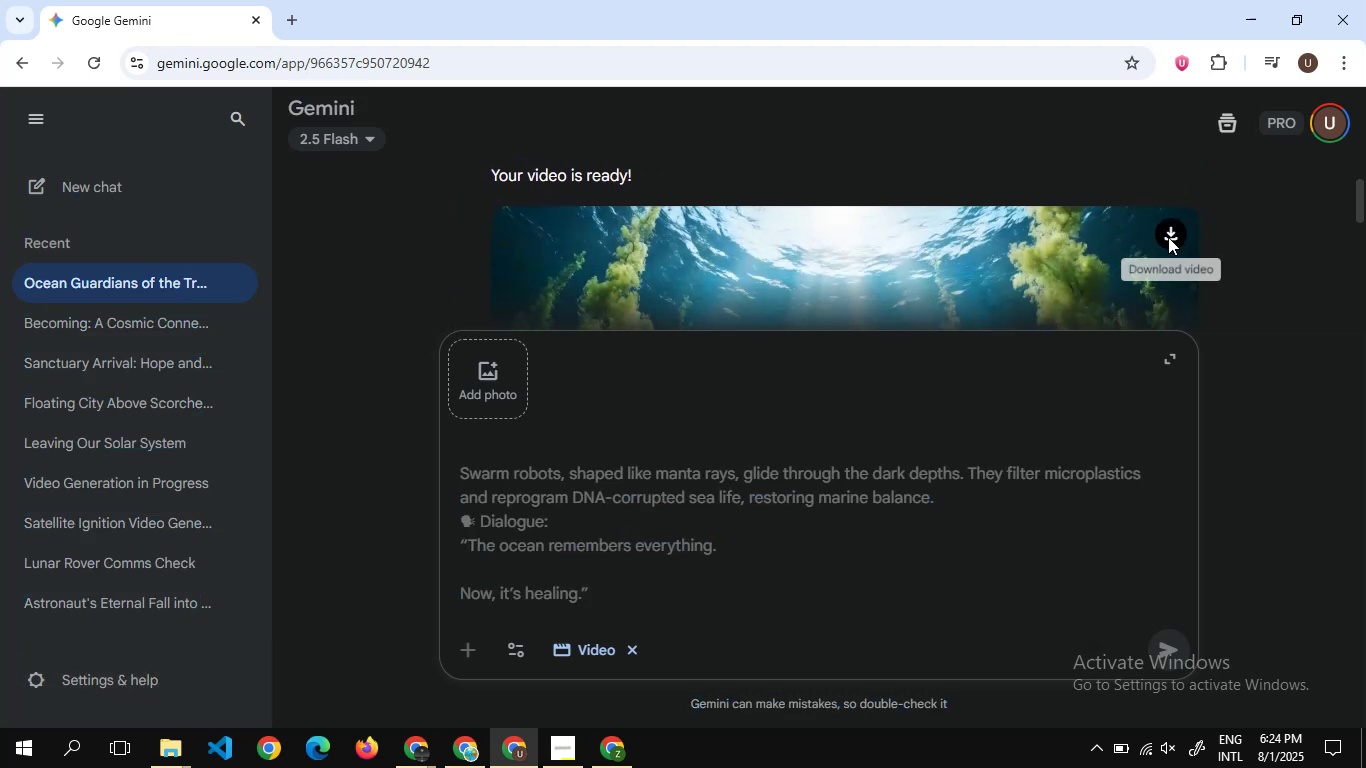 
wait(9.5)
 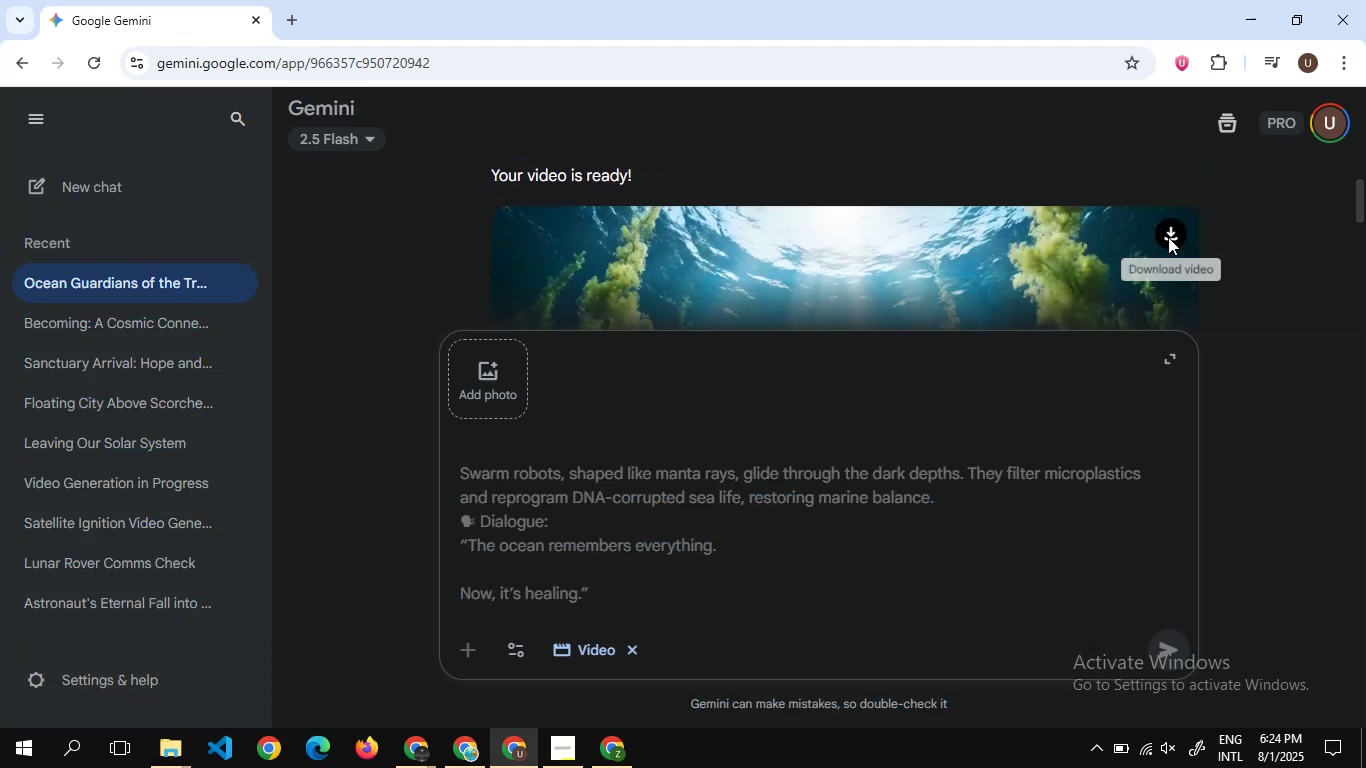 
left_click([324, 38])
 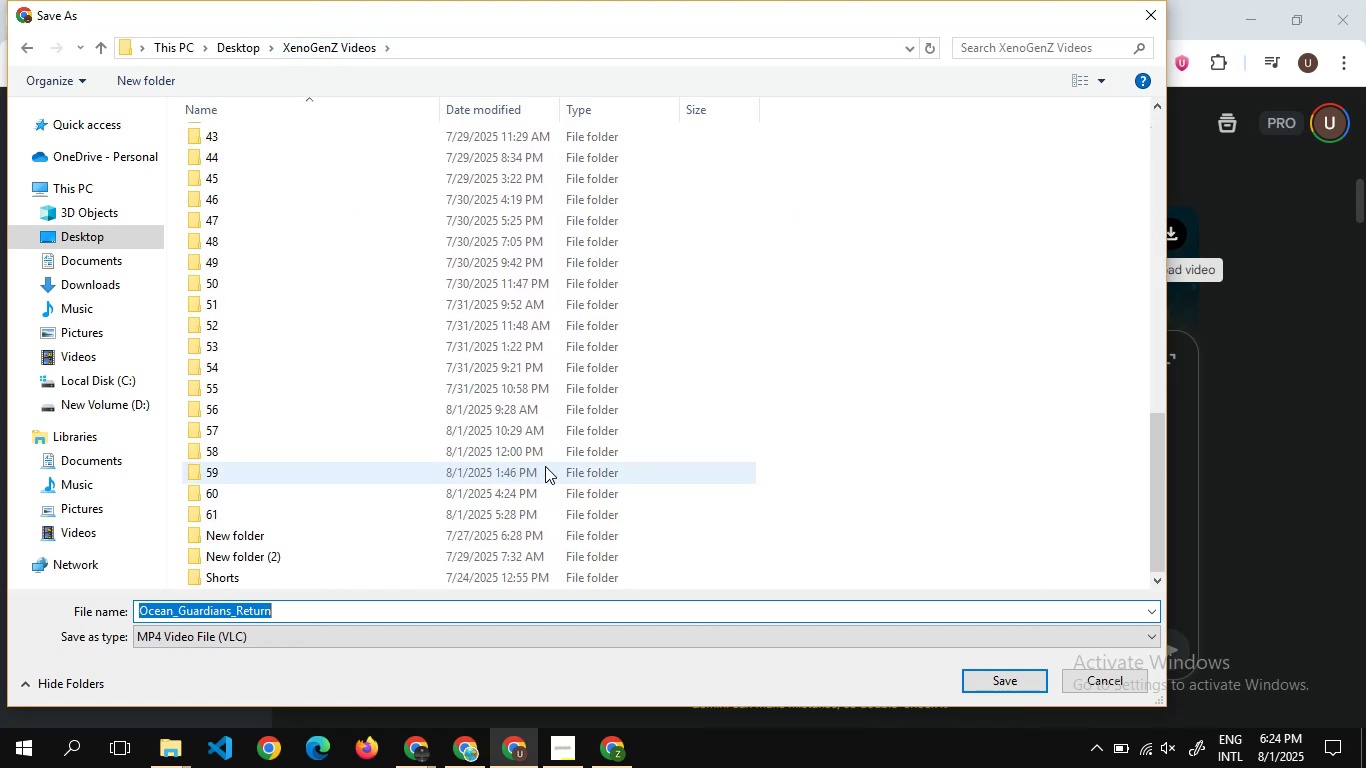 
right_click([855, 411])
 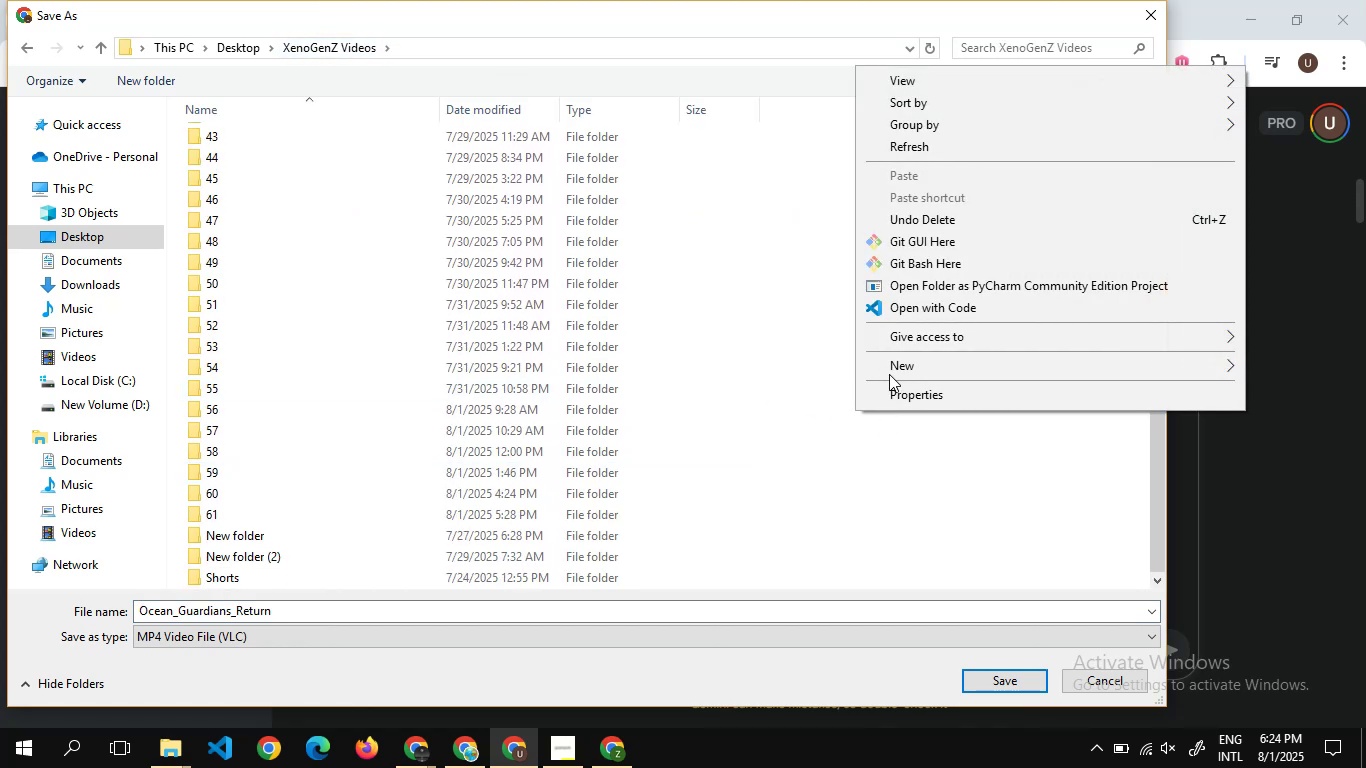 
left_click([887, 366])
 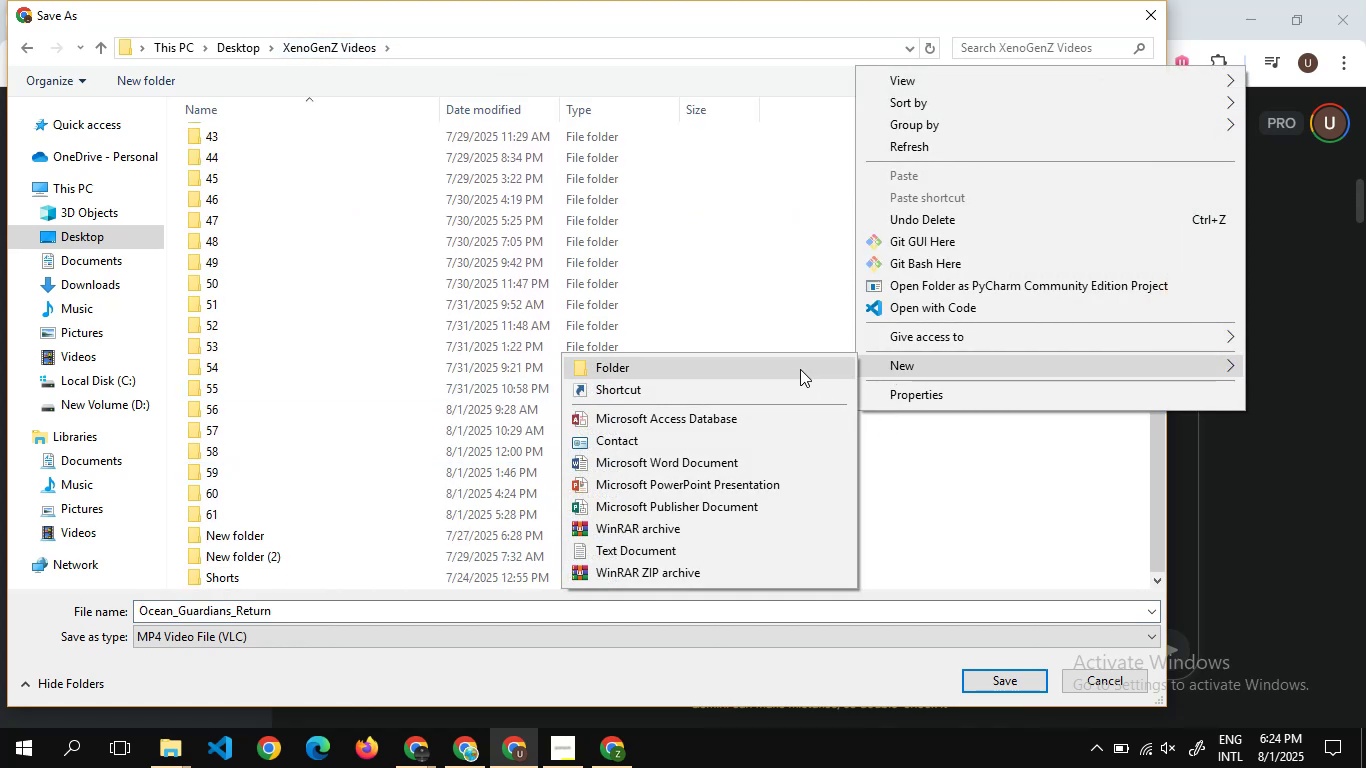 
left_click([800, 369])
 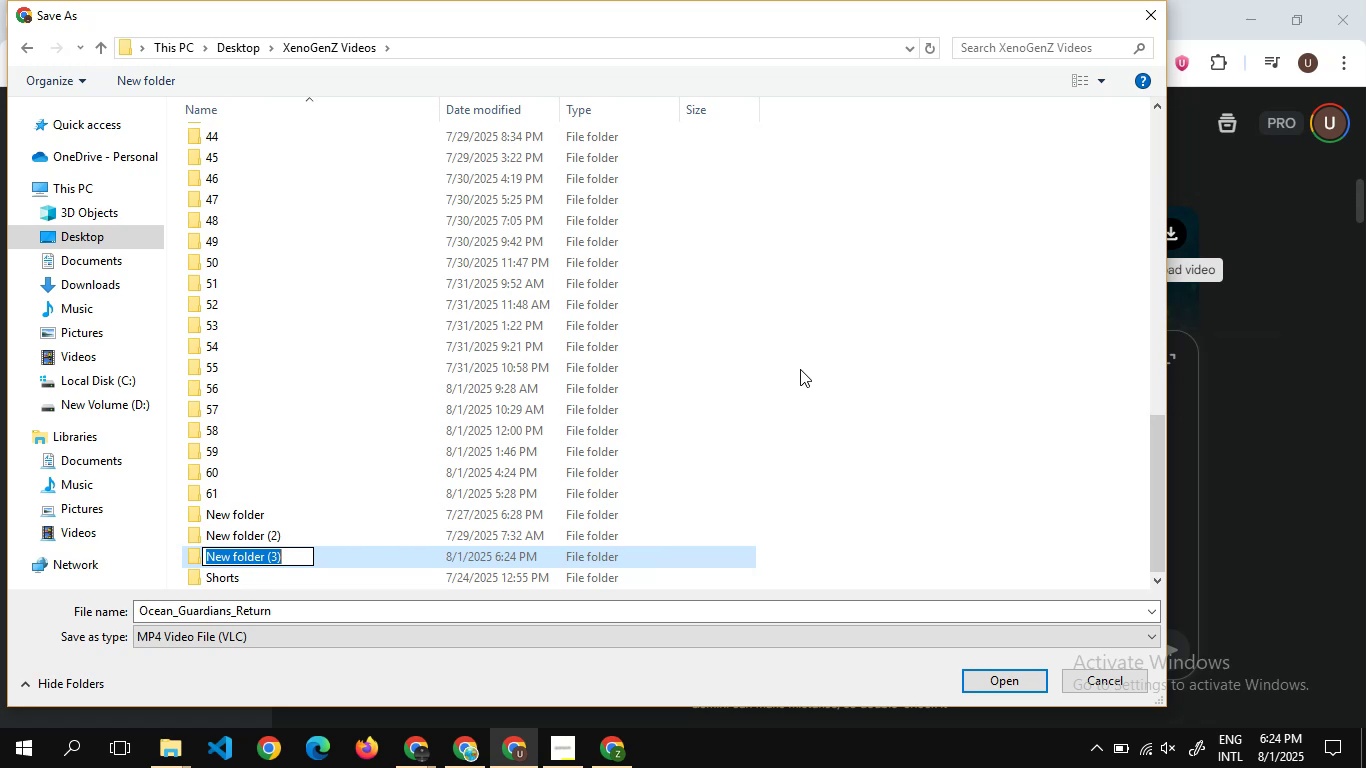 
type(62)
 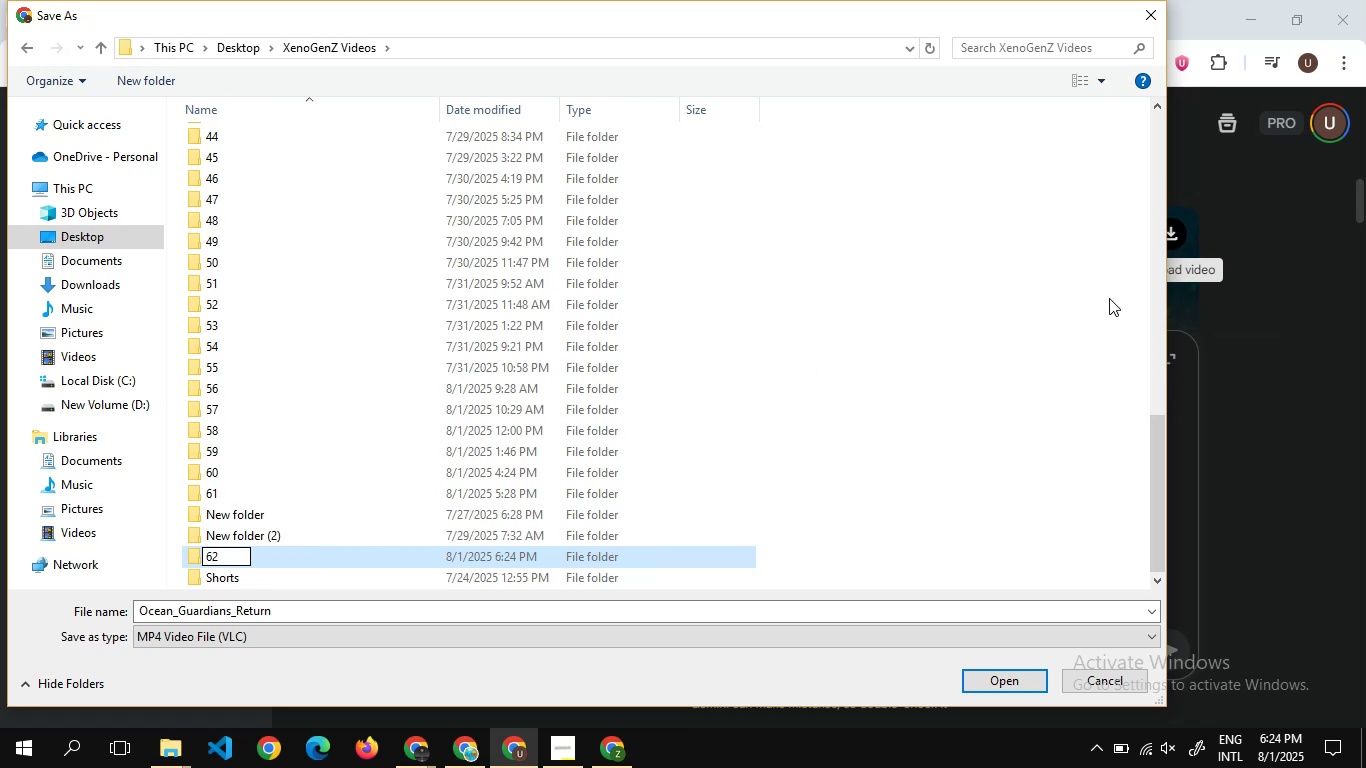 
left_click([1109, 298])
 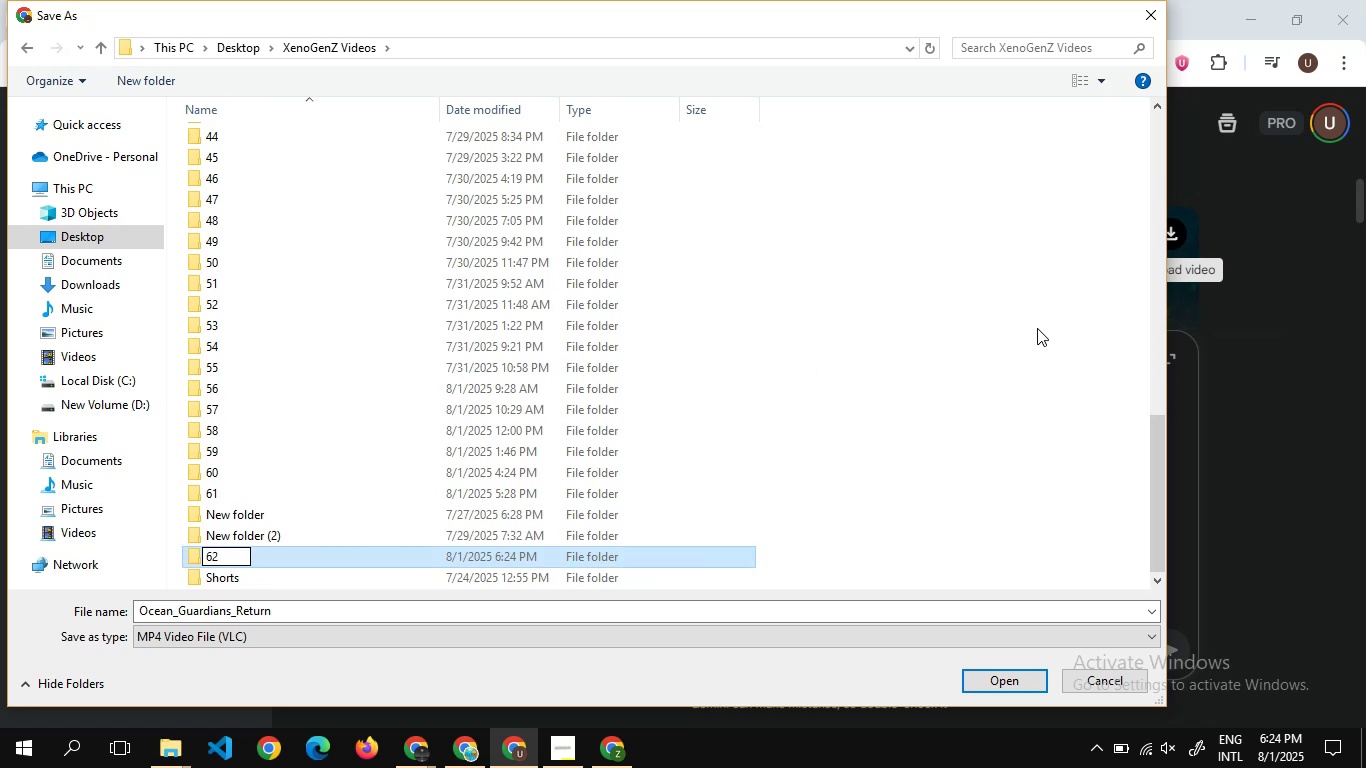 
double_click([1037, 328])
 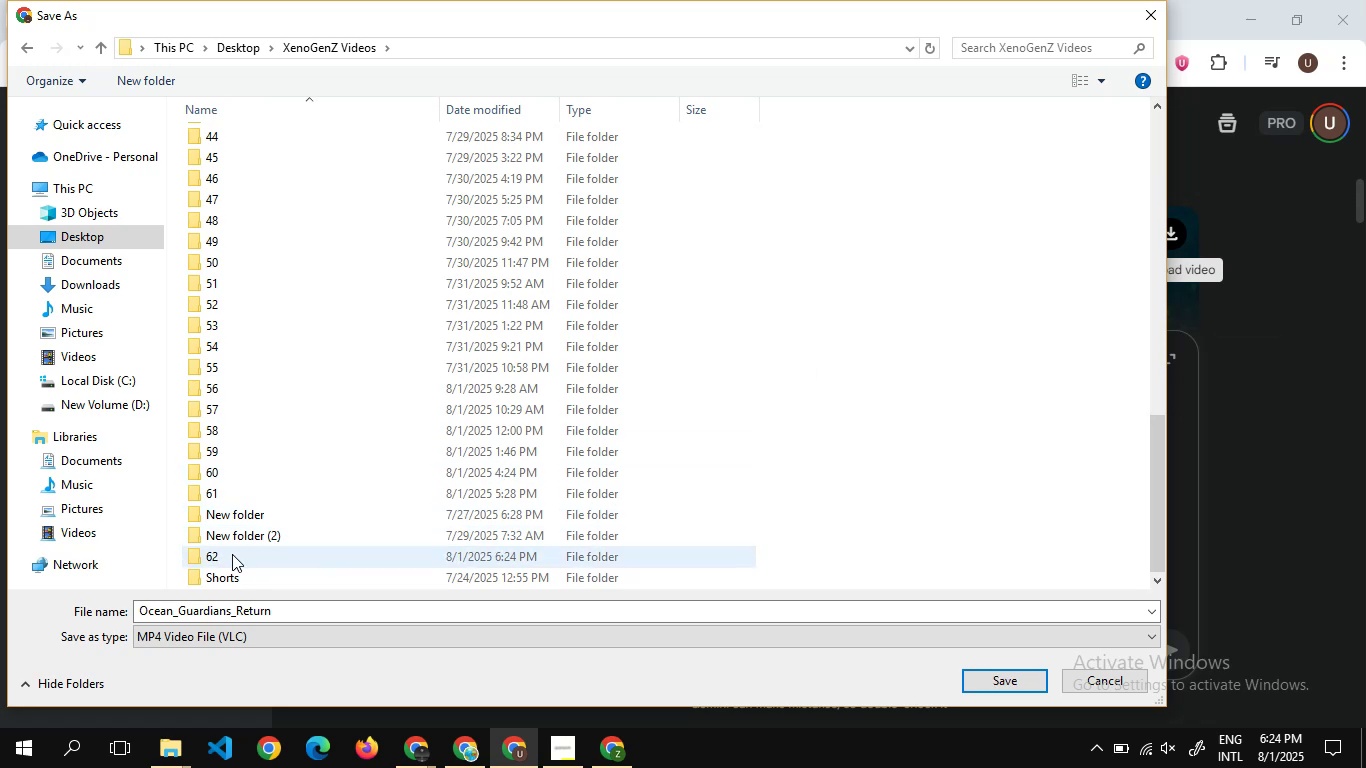 
double_click([232, 554])
 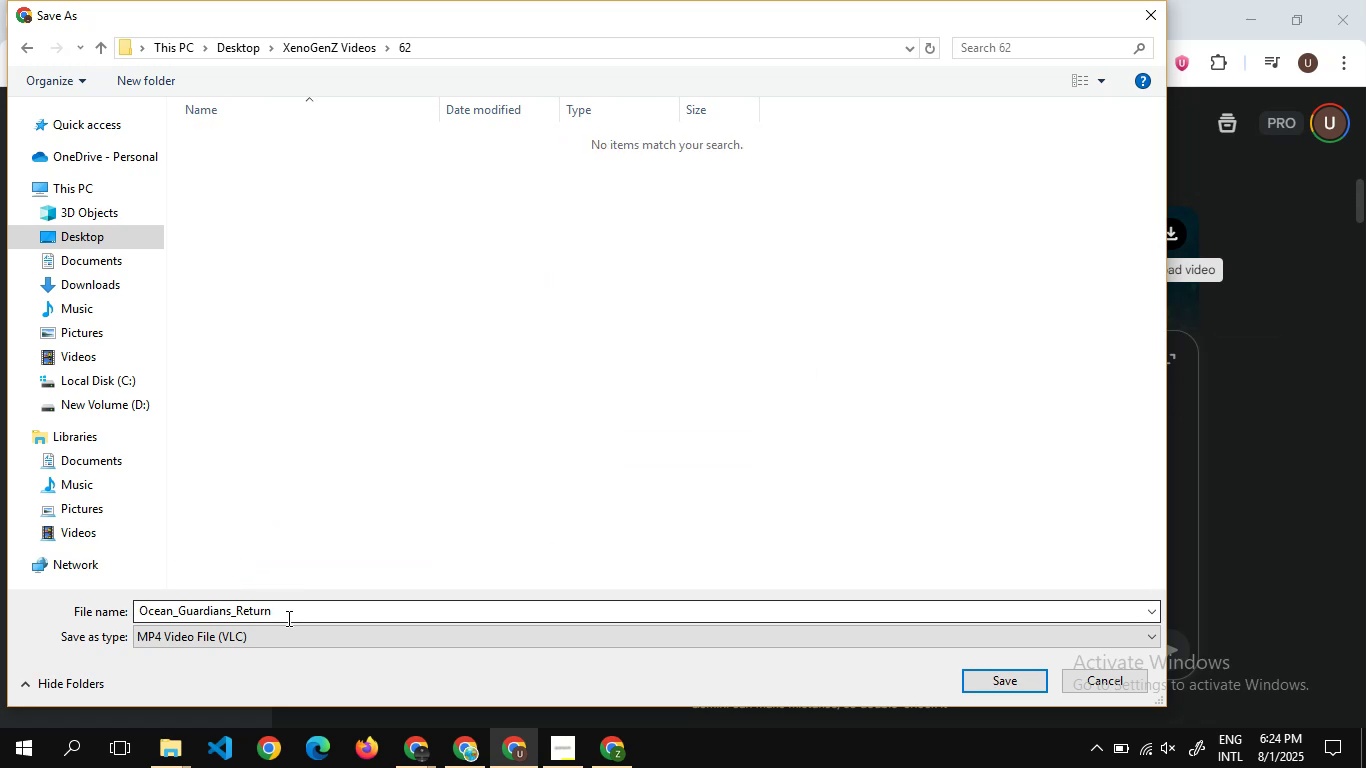 
left_click([287, 618])
 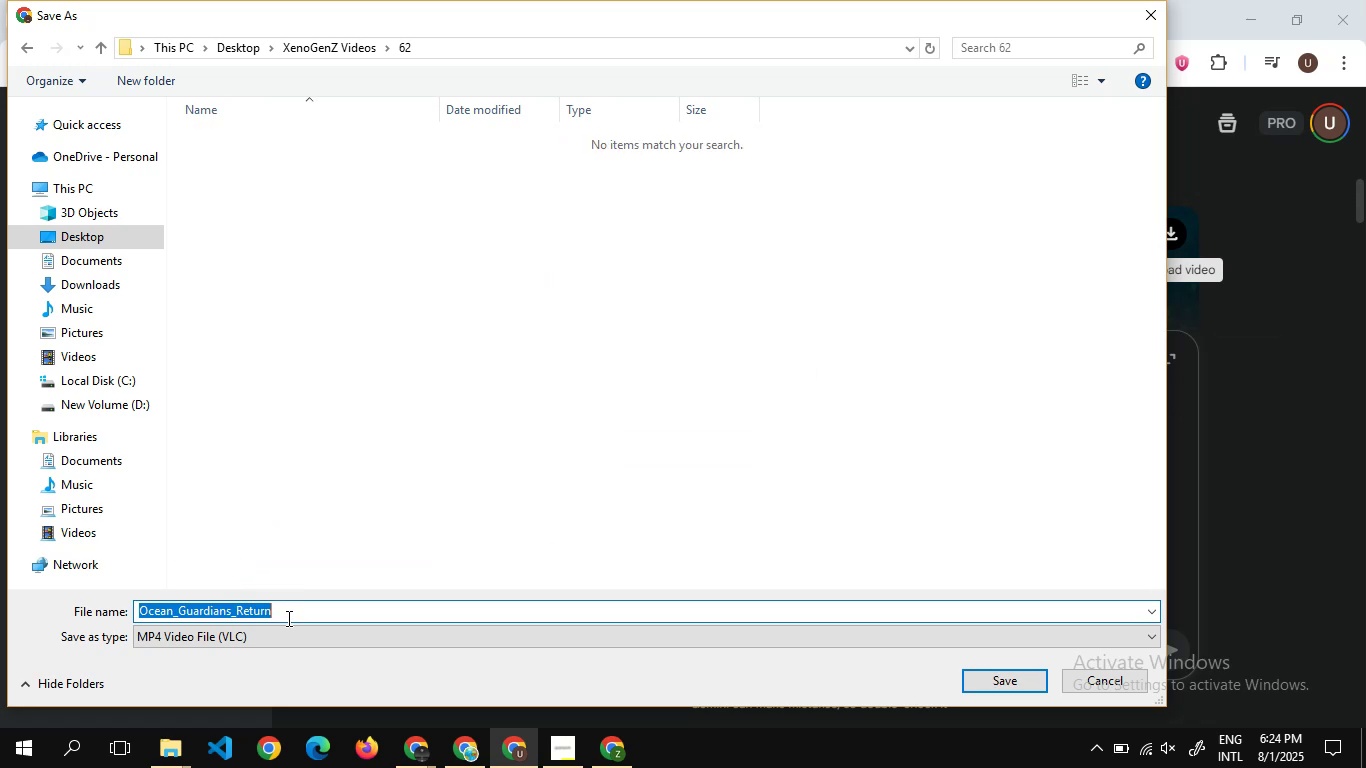 
key(1)
 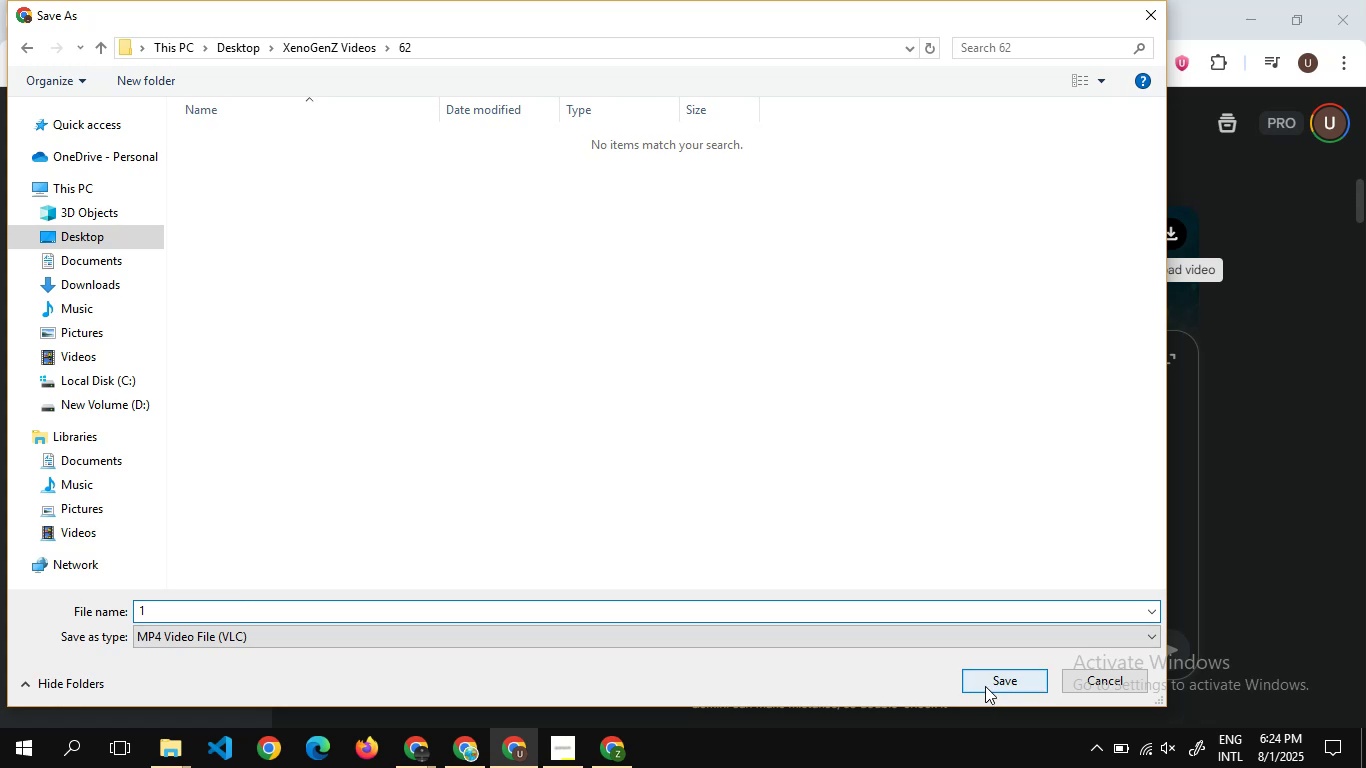 
left_click([984, 683])
 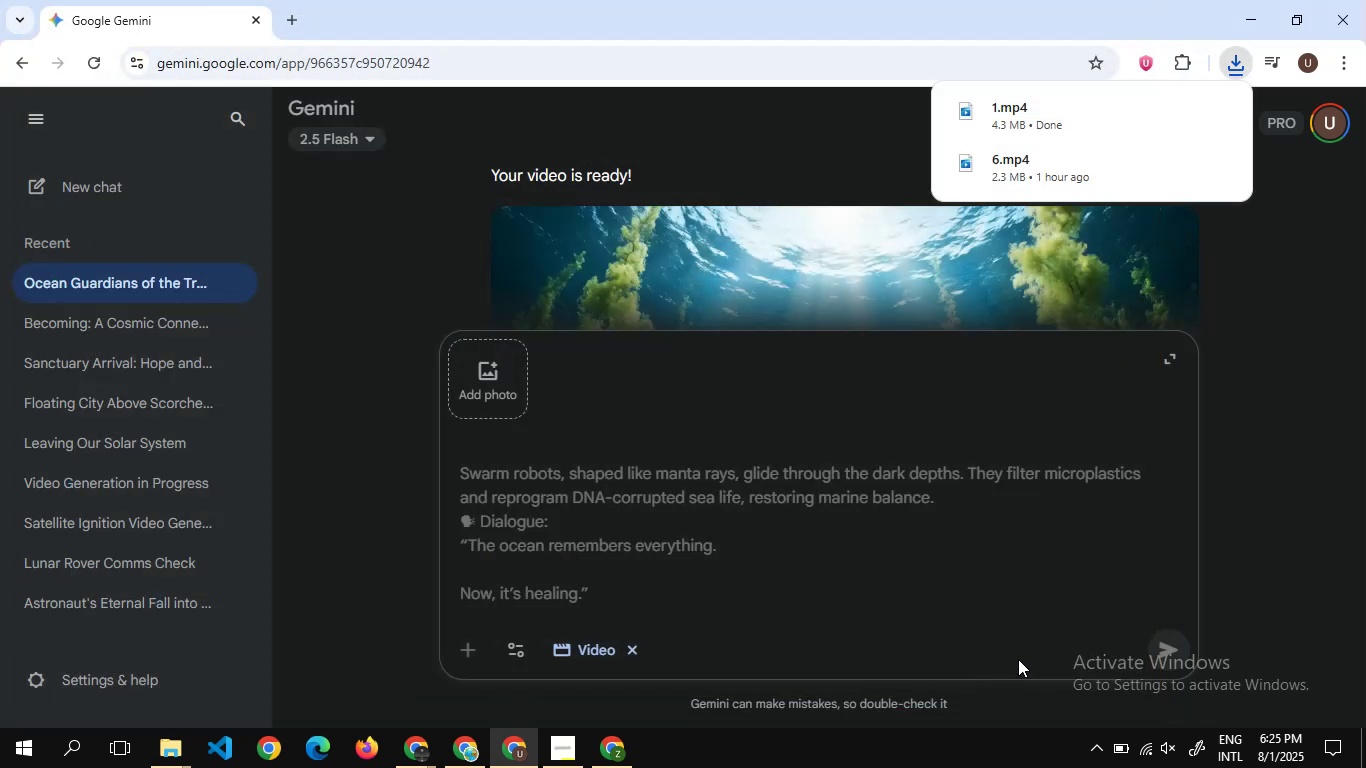 
wait(10.13)
 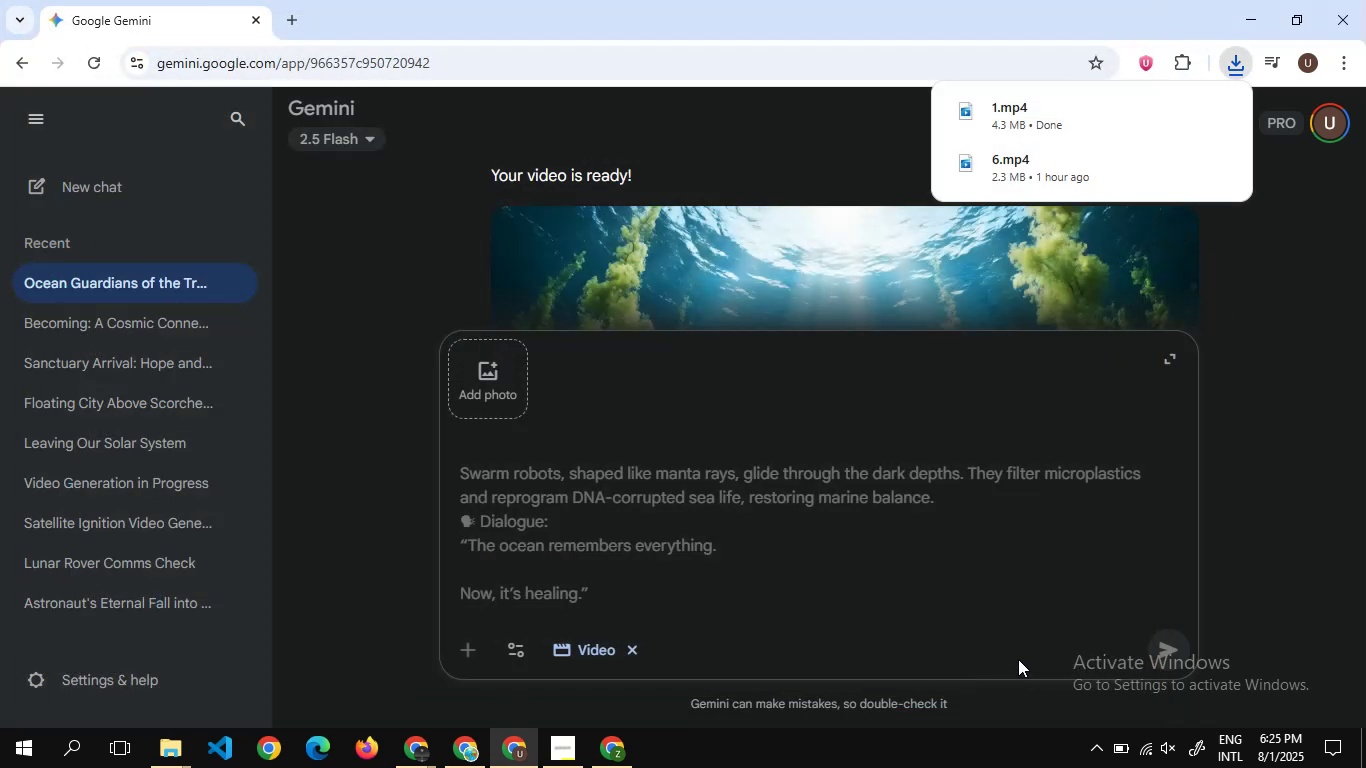 
scroll: coordinate [844, 292], scroll_direction: down, amount: 6.0
 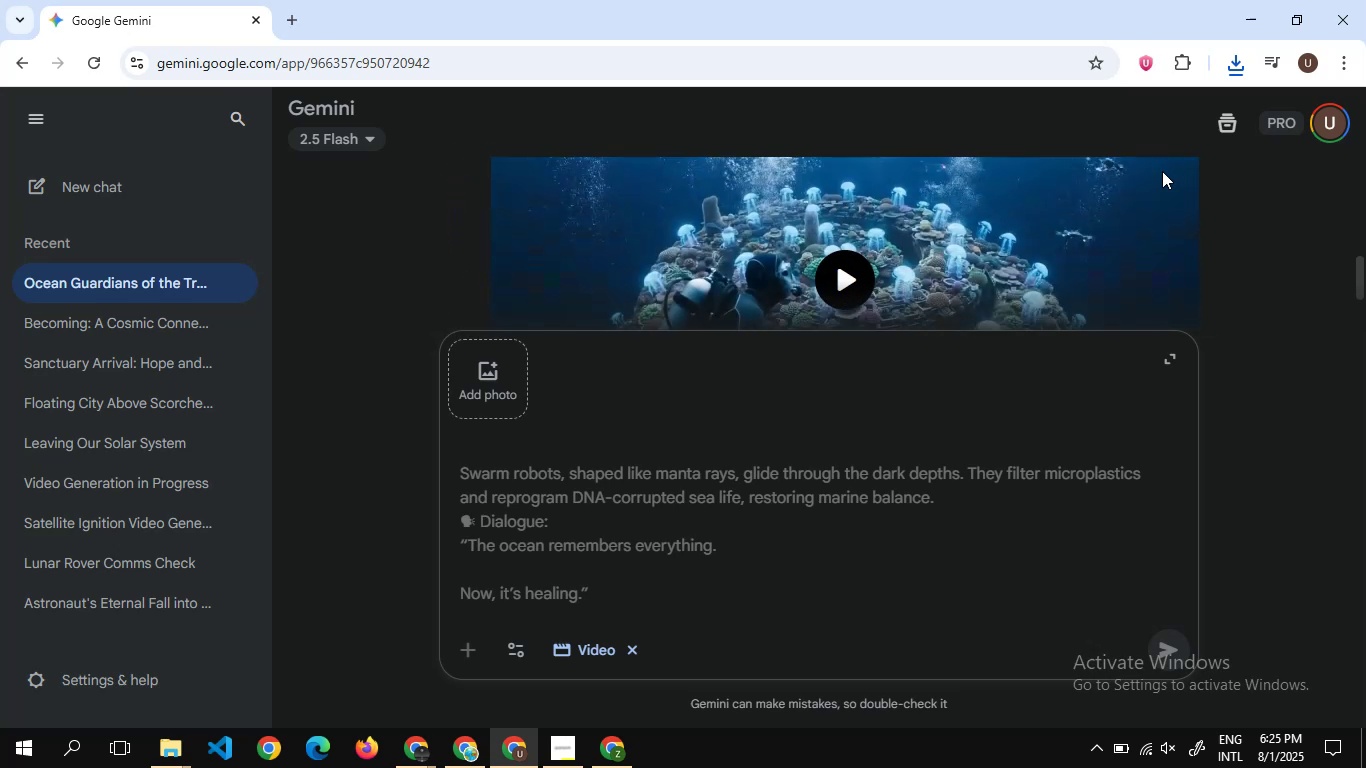 
scroll: coordinate [1162, 172], scroll_direction: none, amount: 0.0
 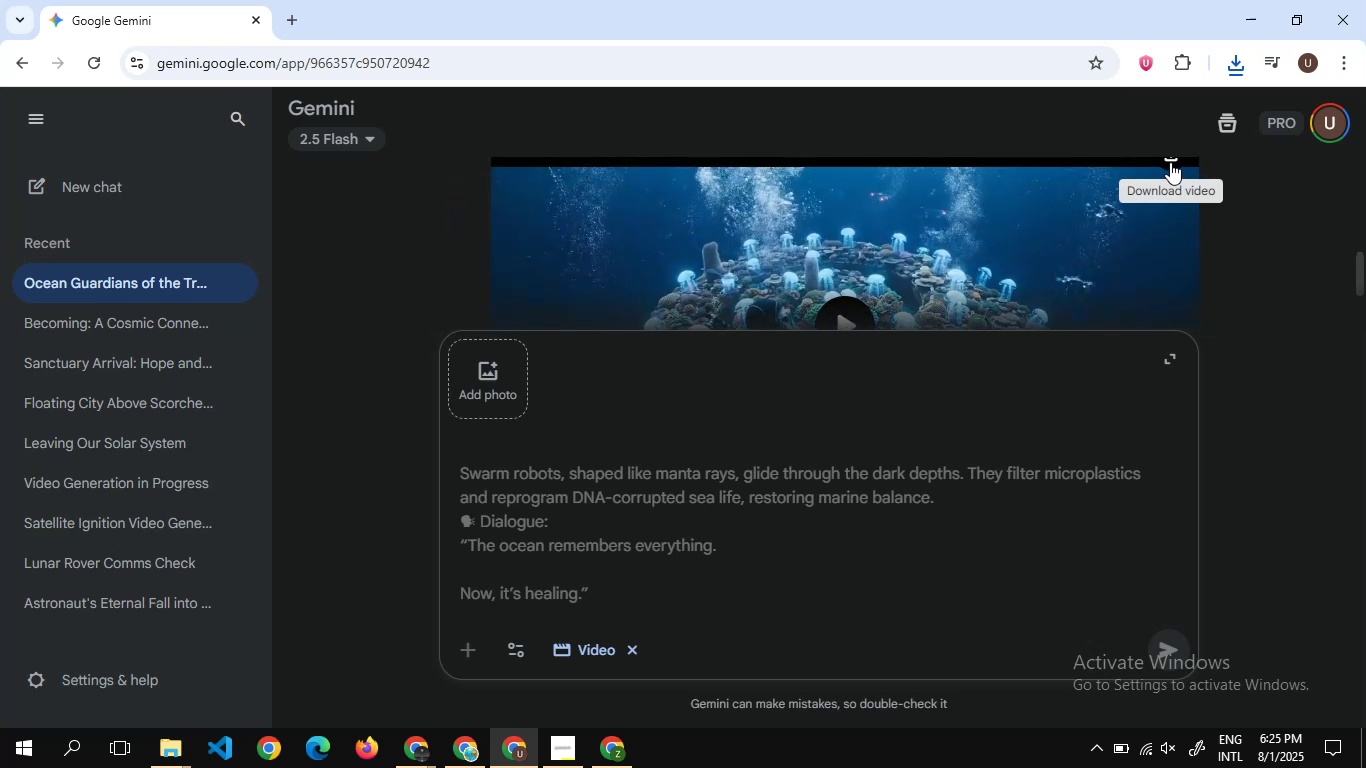 
left_click([1170, 162])
 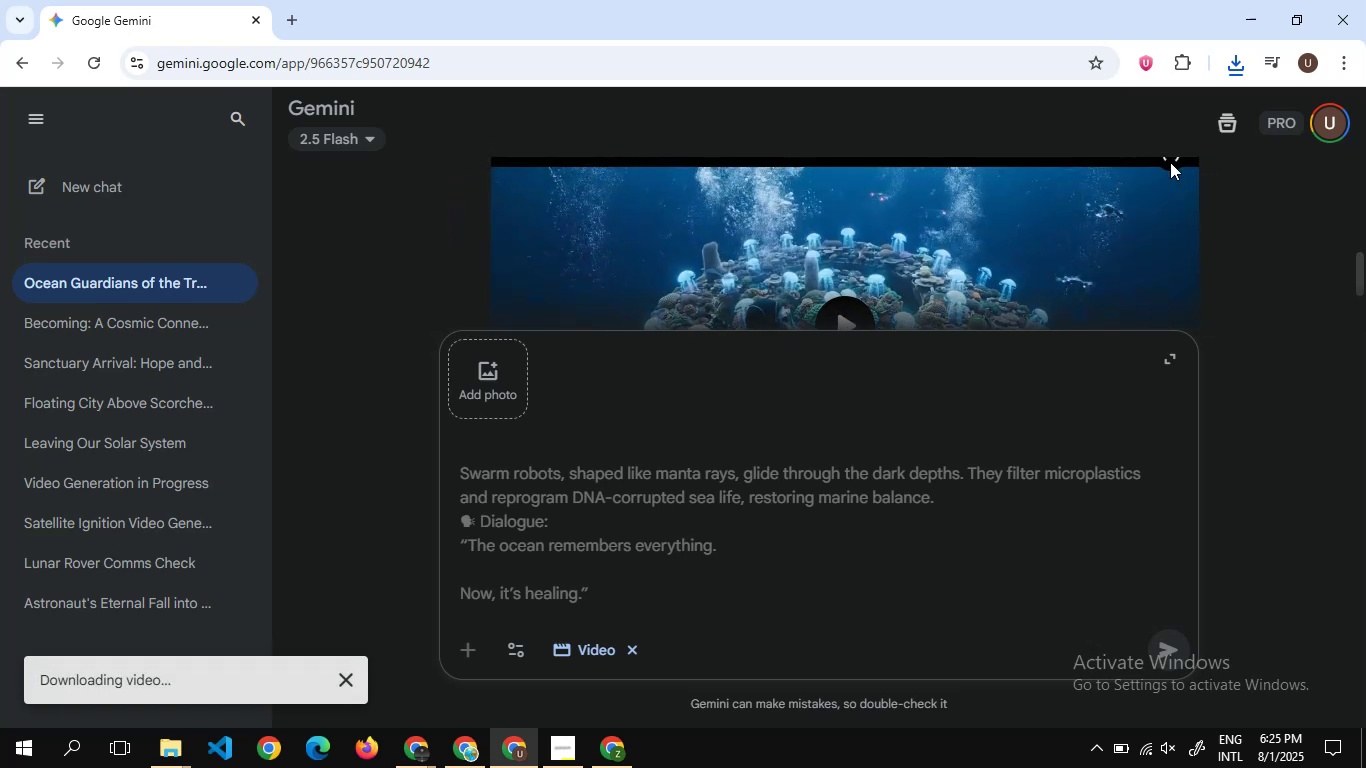 
wait(8.58)
 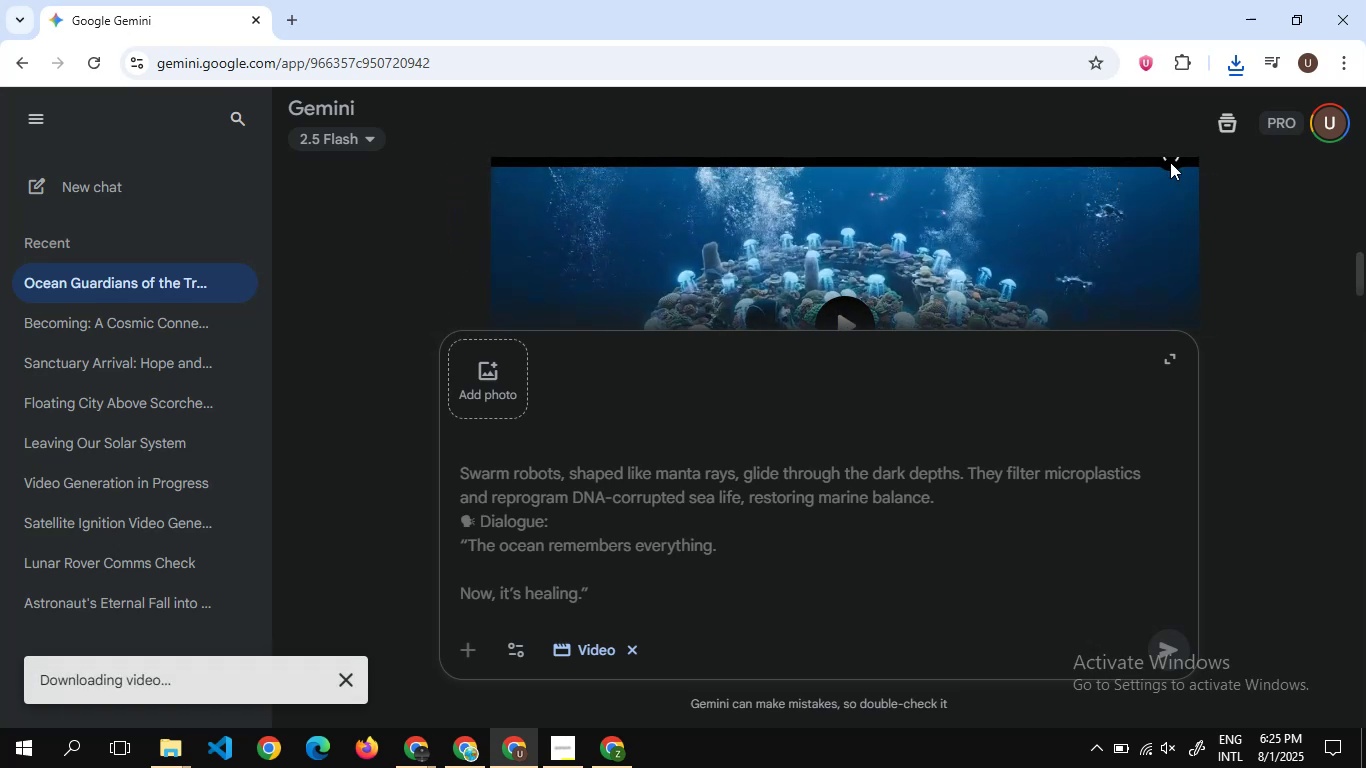 
key(2)
 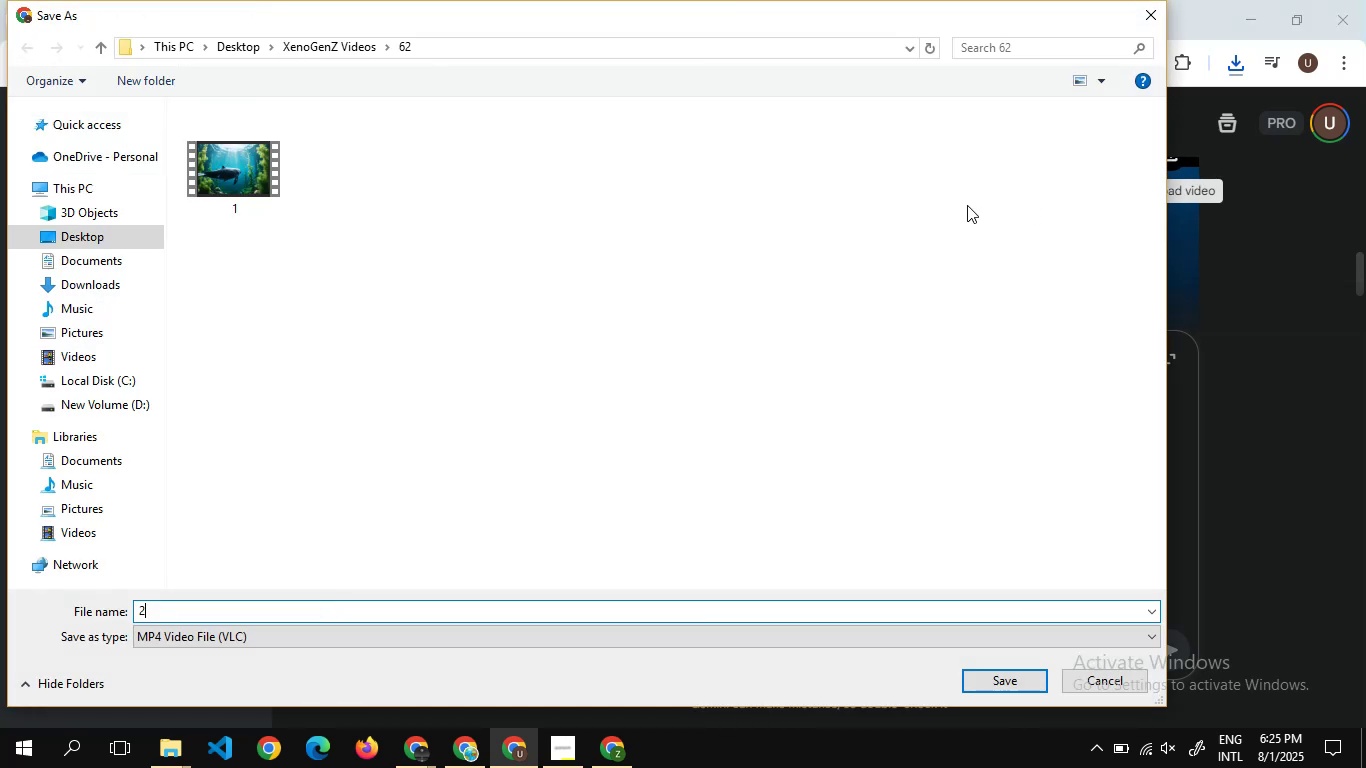 
key(Enter)
 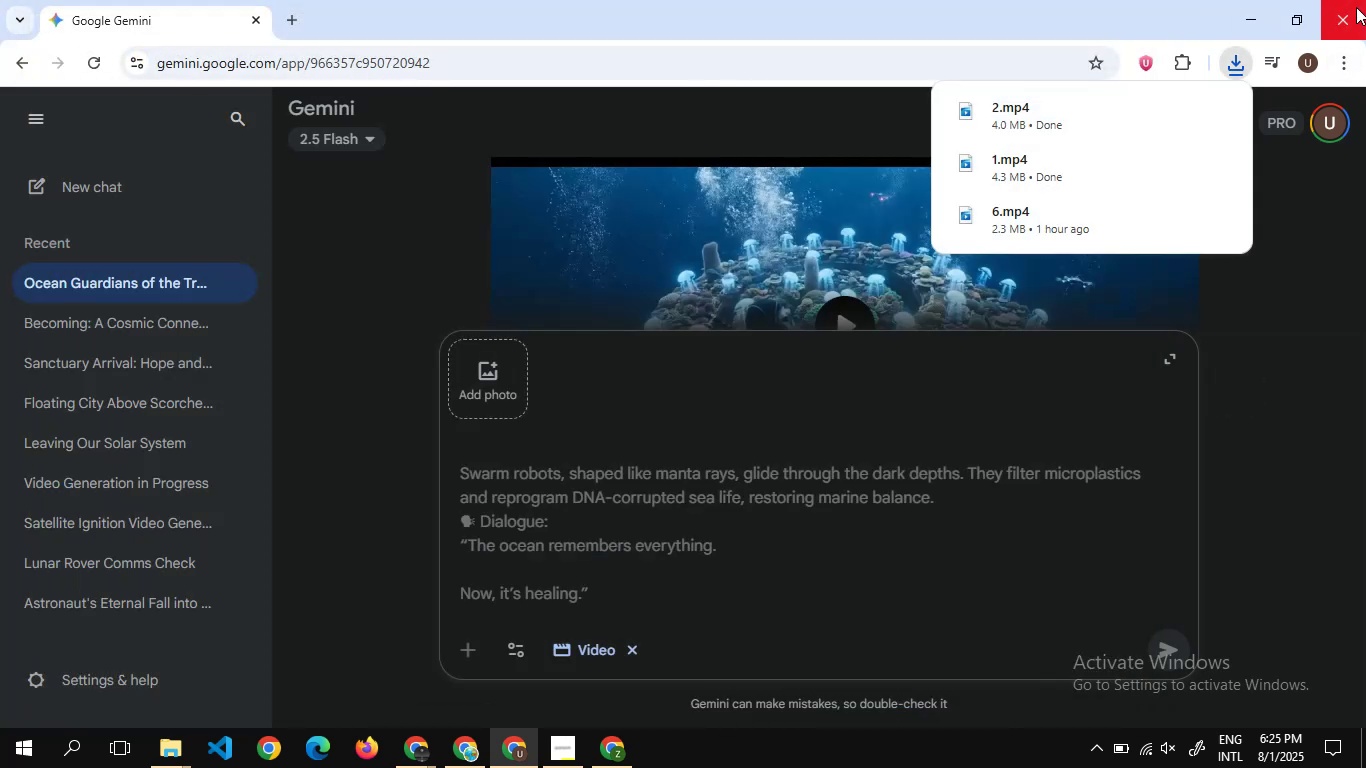 
left_click([1356, 7])
 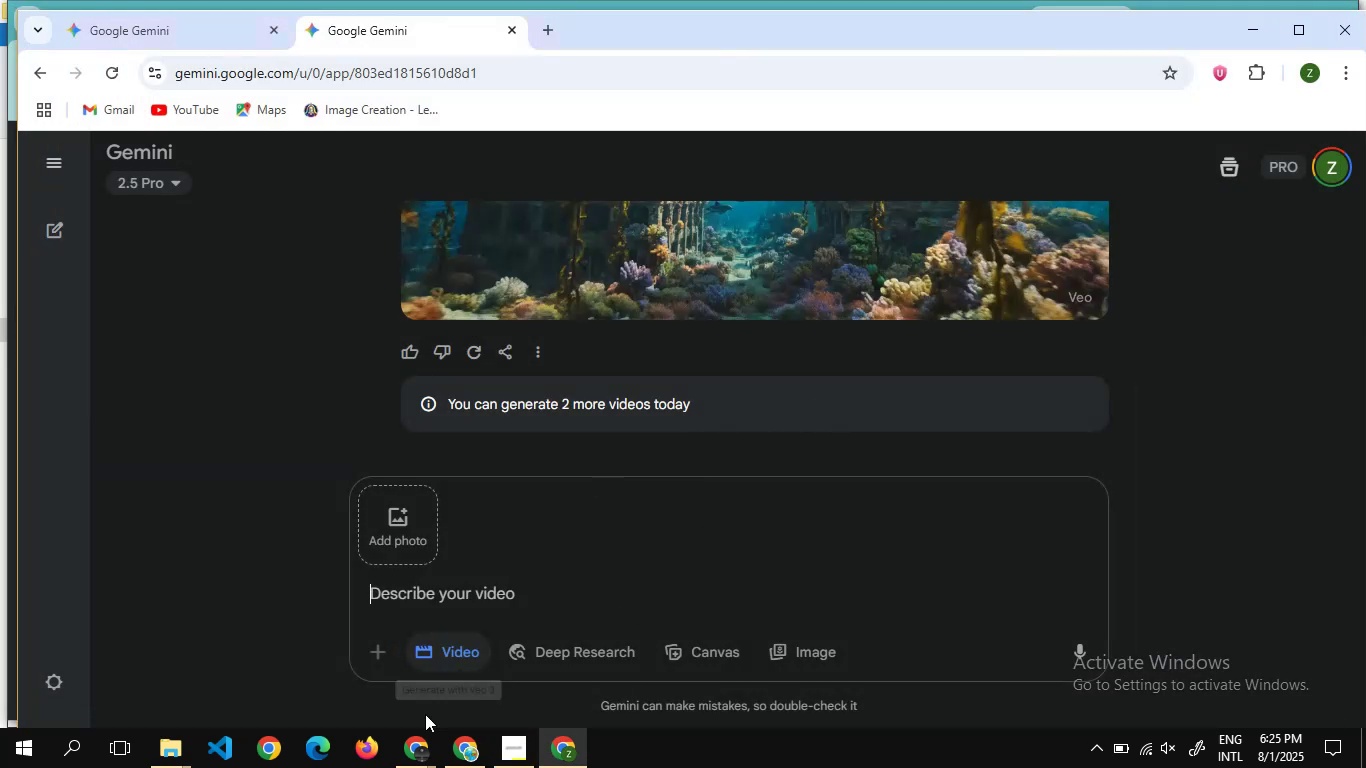 
left_click([469, 749])
 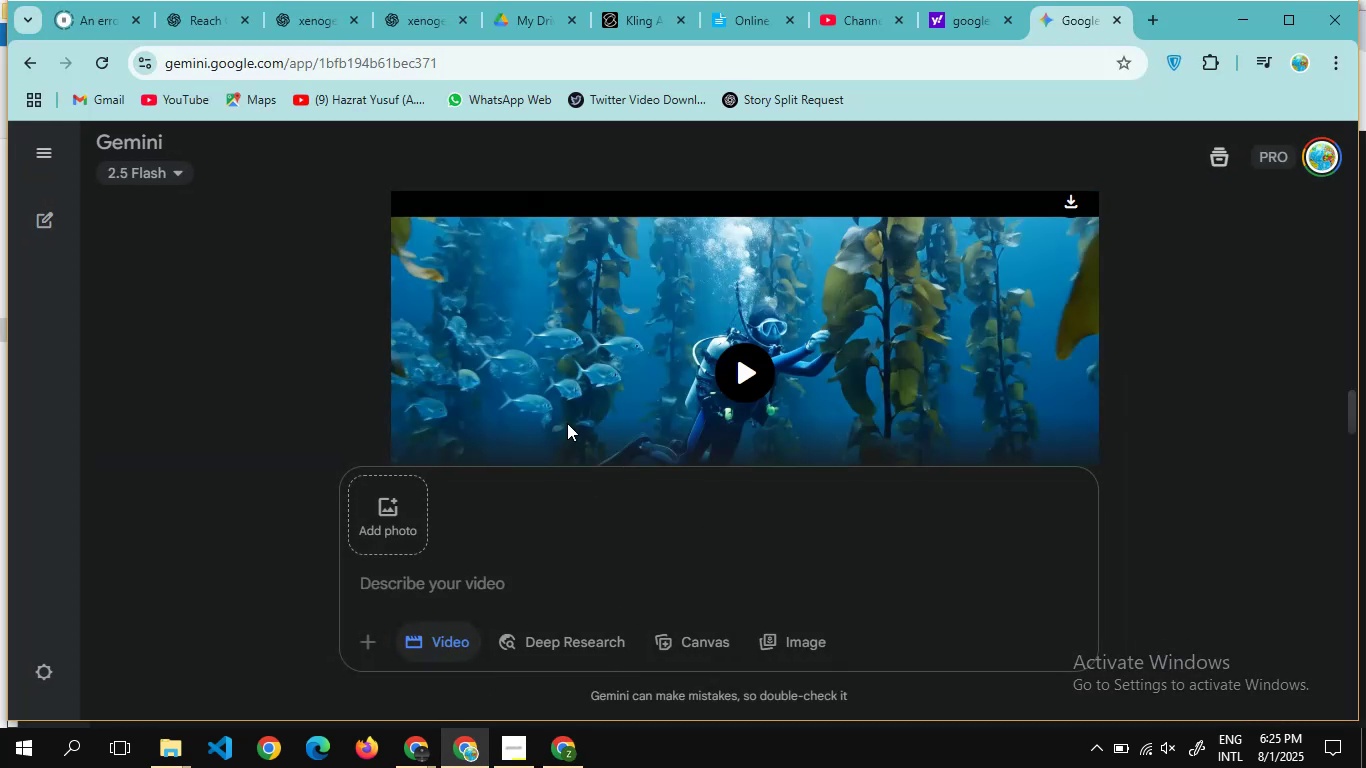 
scroll: coordinate [601, 392], scroll_direction: up, amount: 28.0
 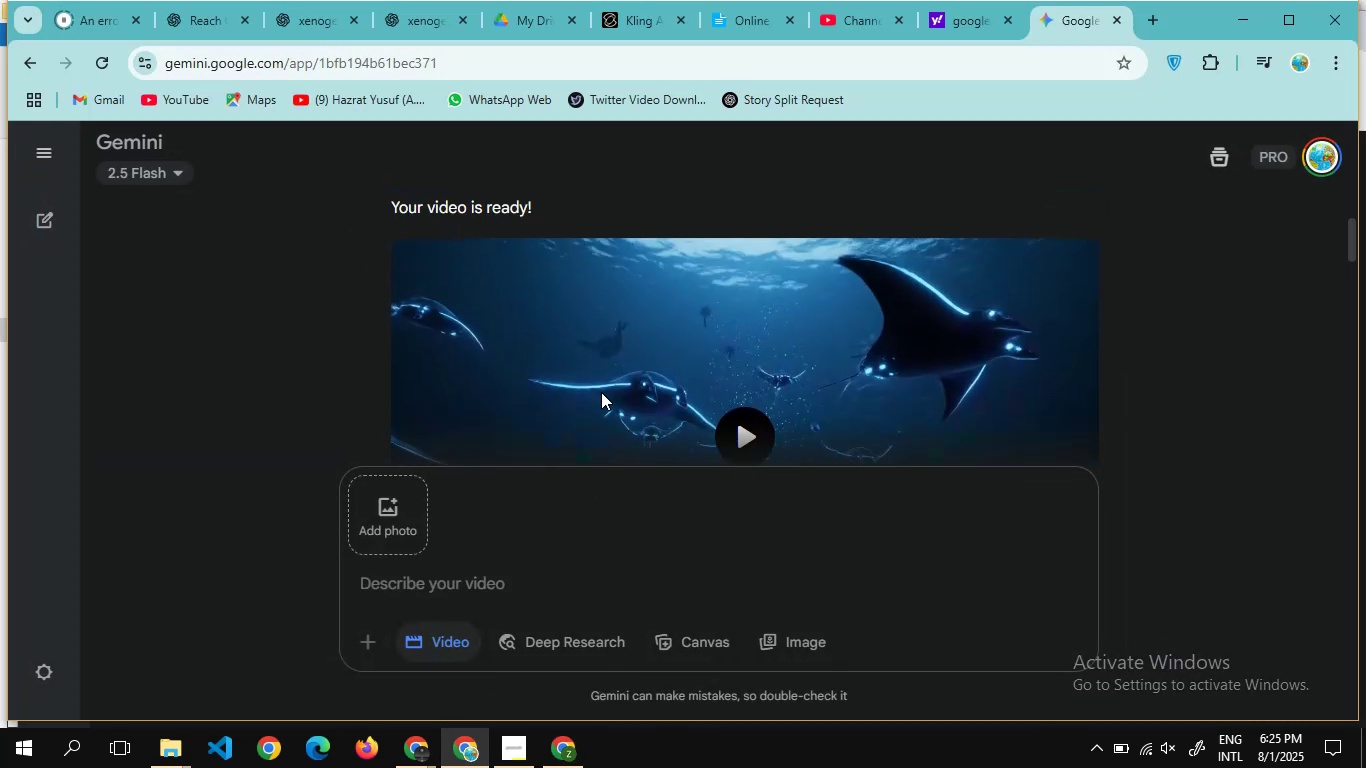 
key(Control+ControlLeft)
 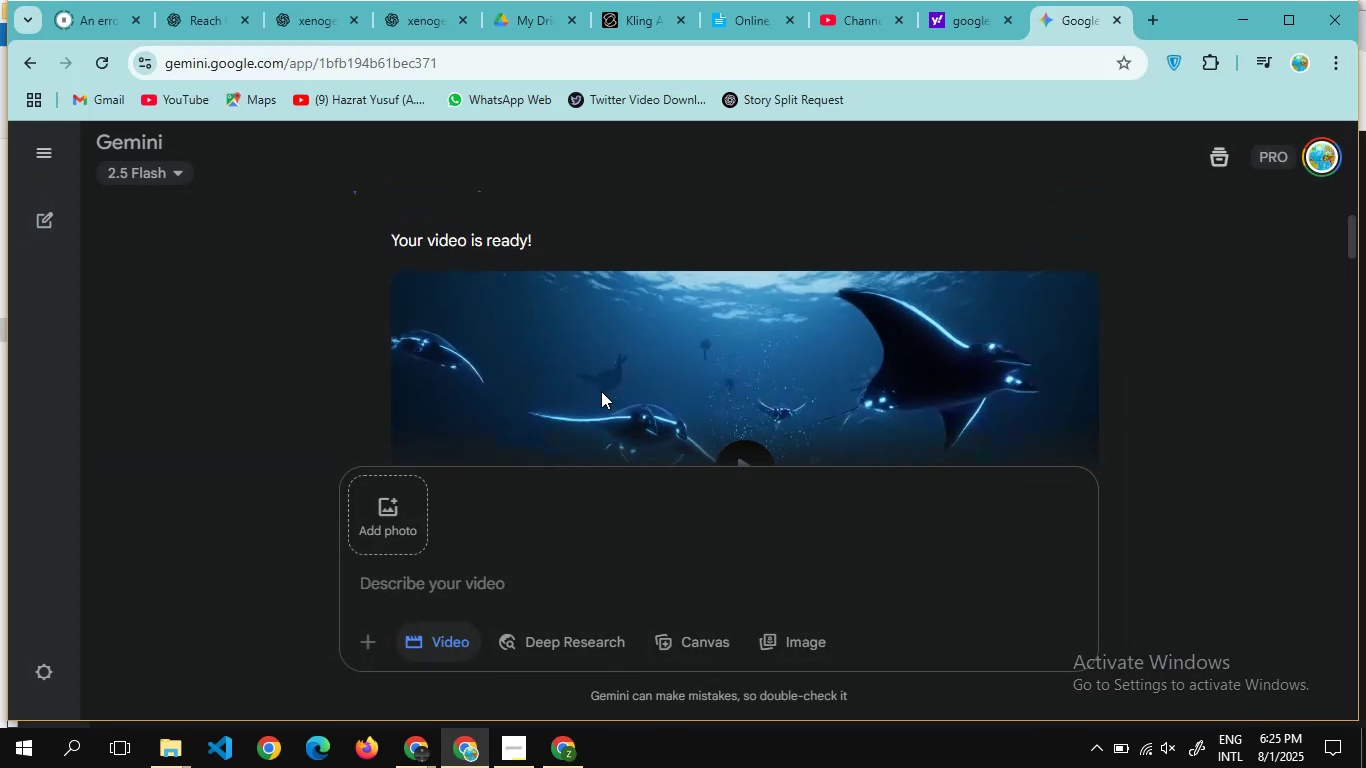 
key(Control+ControlLeft)
 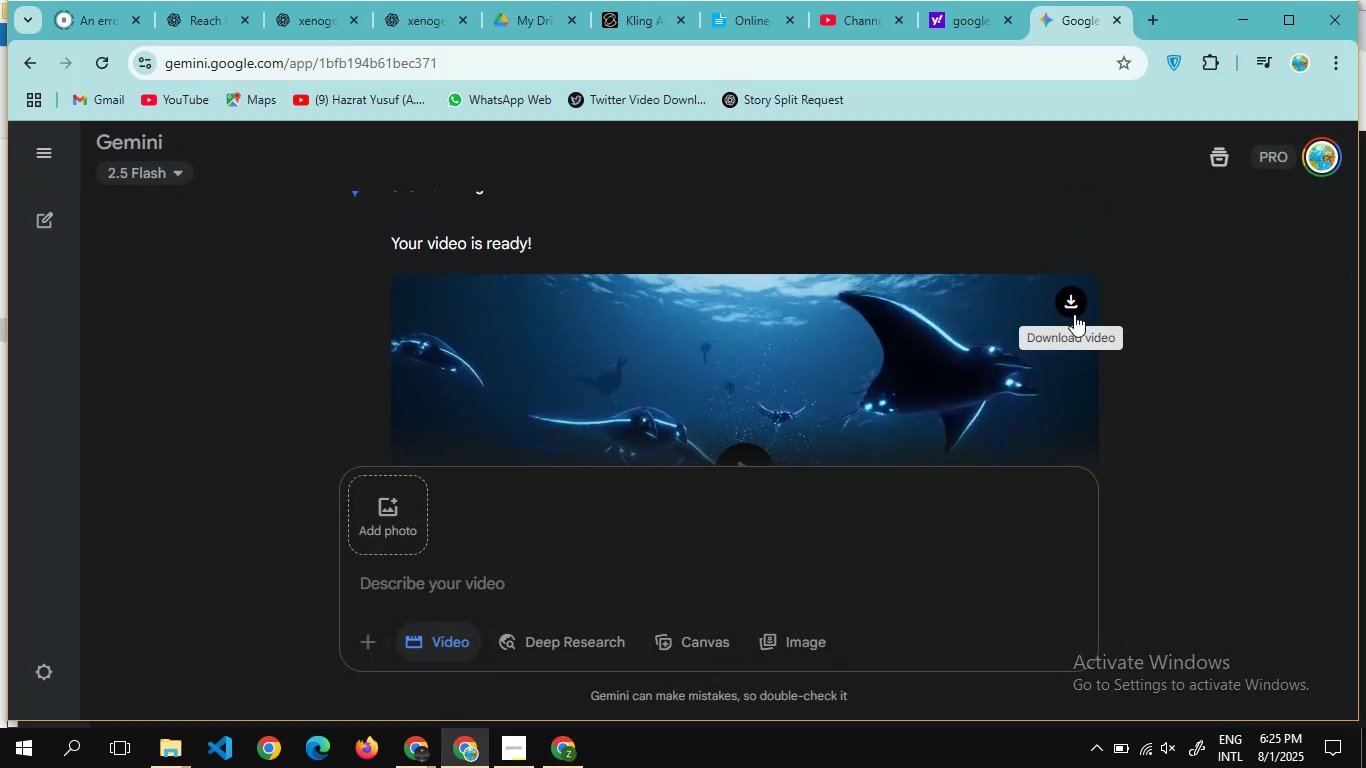 
left_click([1069, 300])
 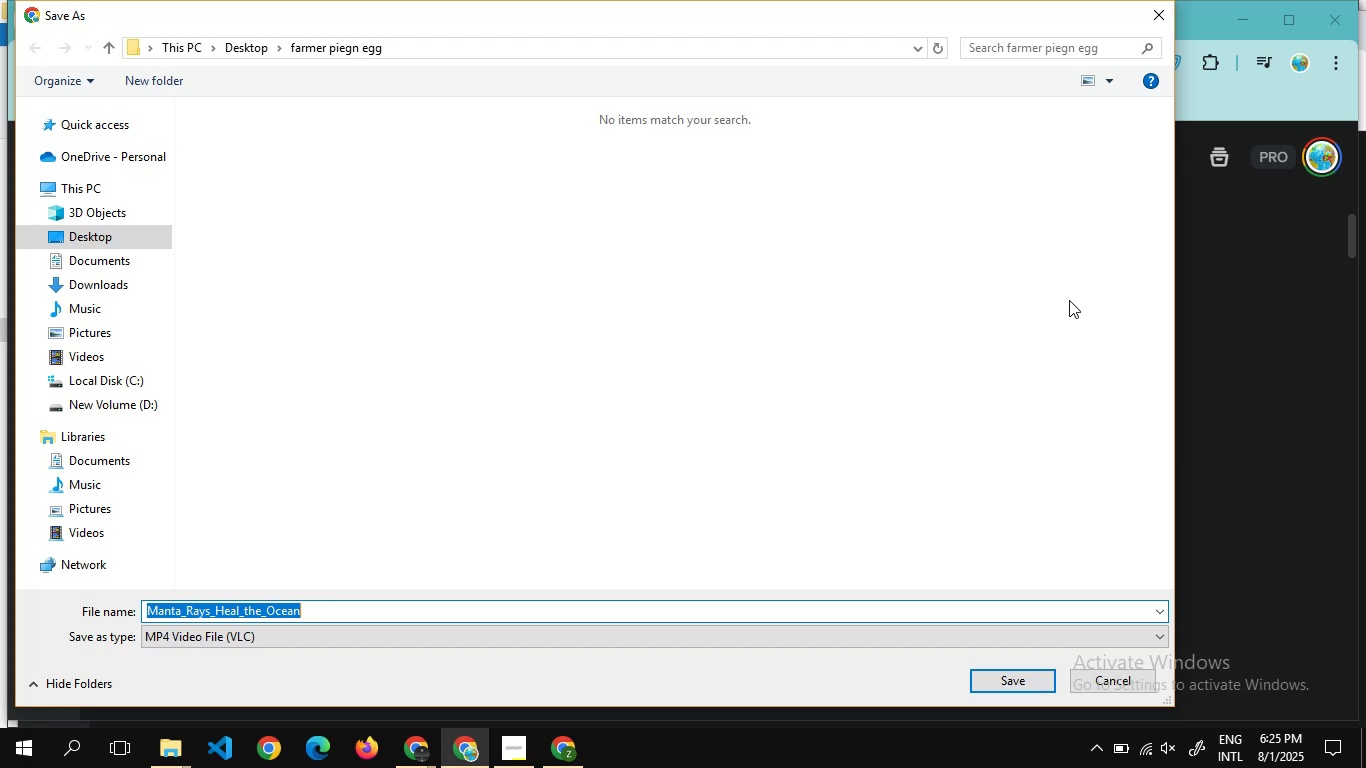 
wait(18.22)
 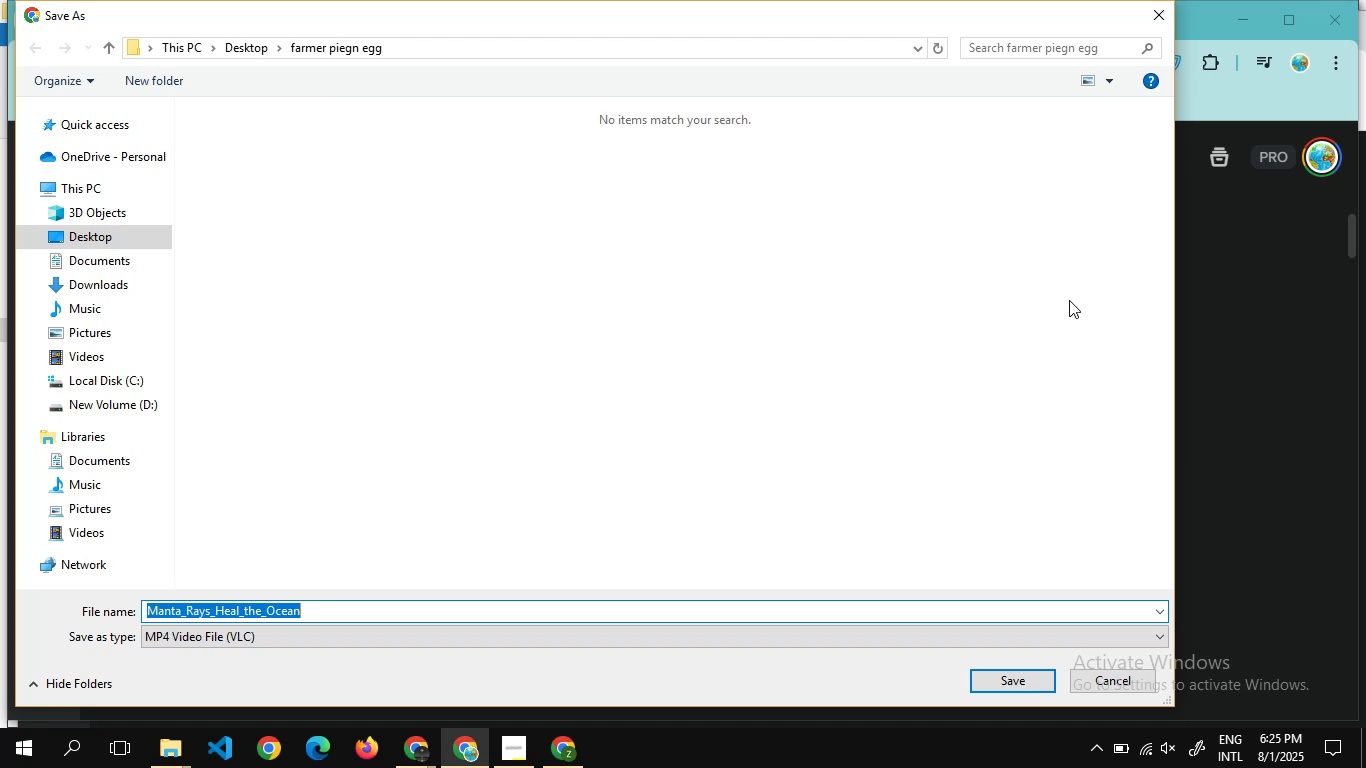 
double_click([256, 41])
 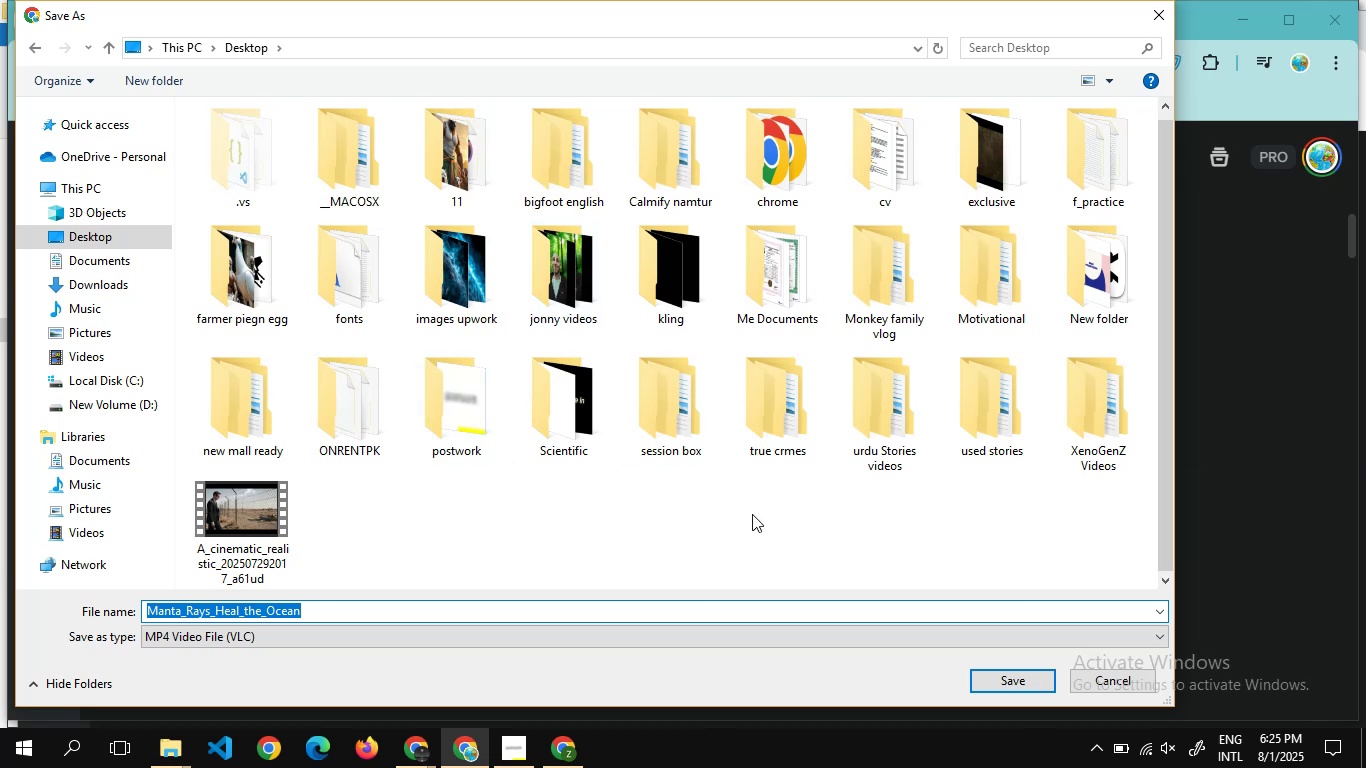 
wait(6.05)
 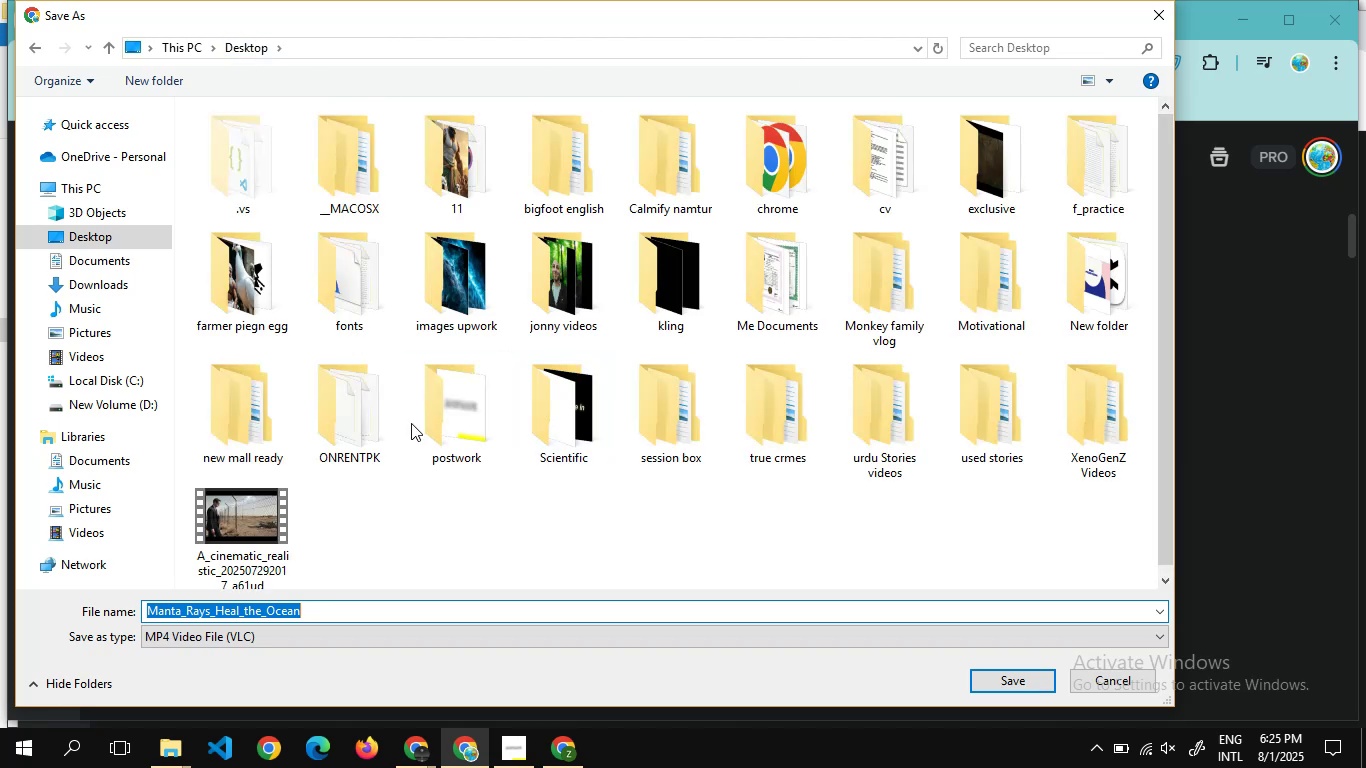 
left_click([1115, 391])
 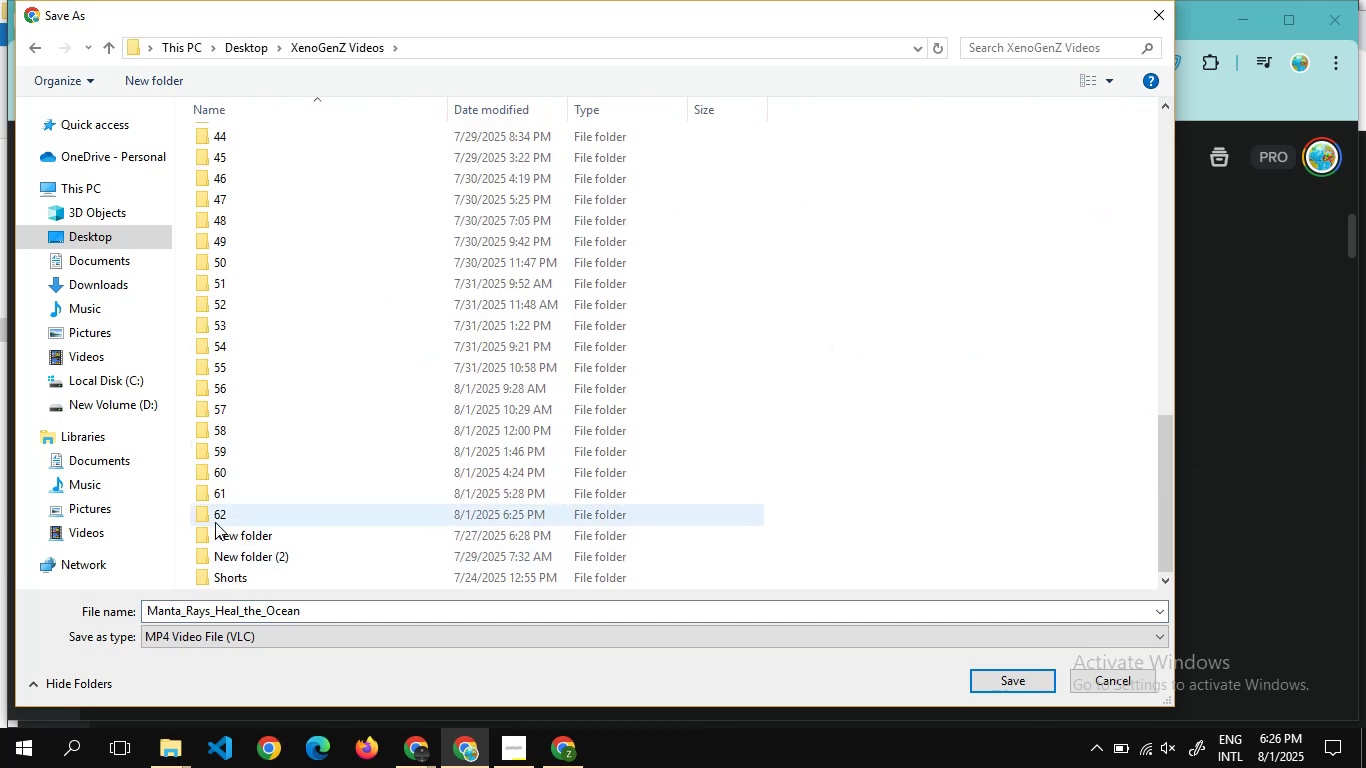 
double_click([227, 509])
 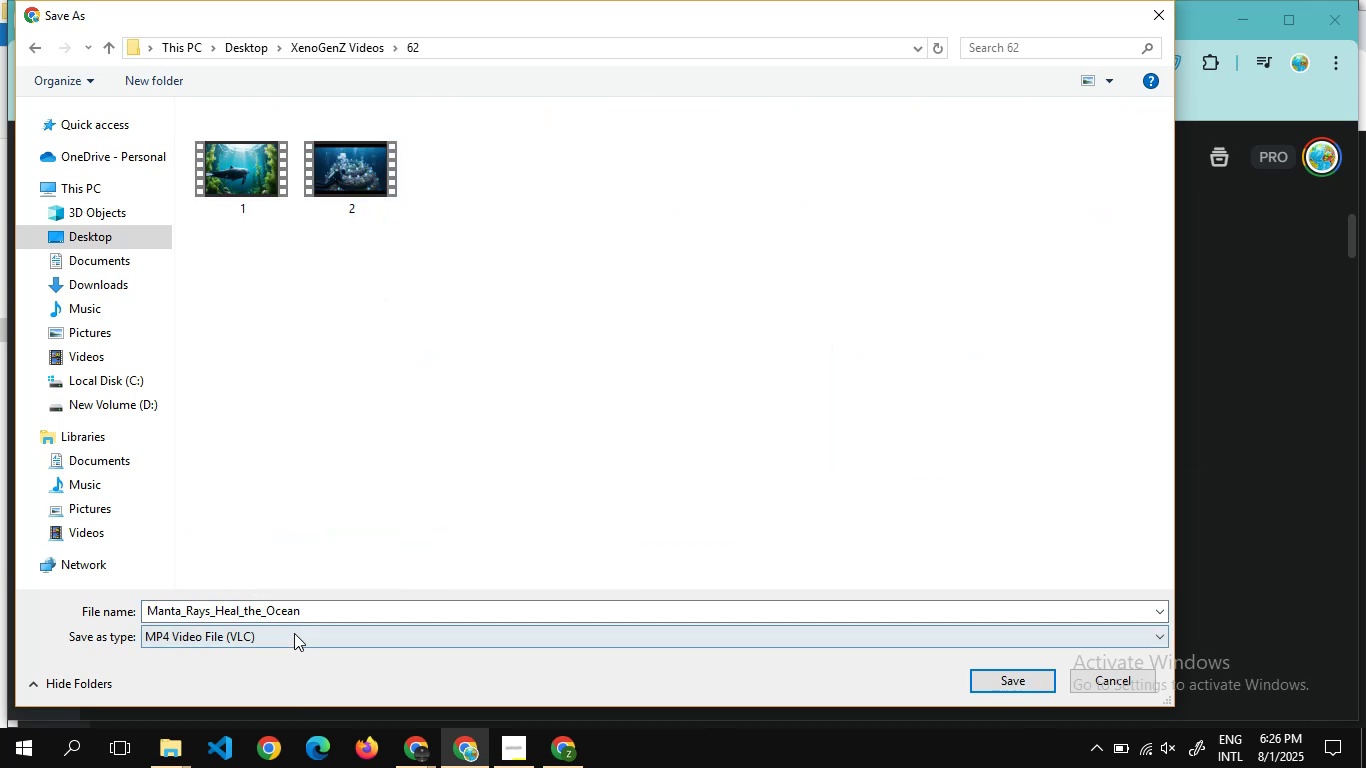 
left_click([289, 612])
 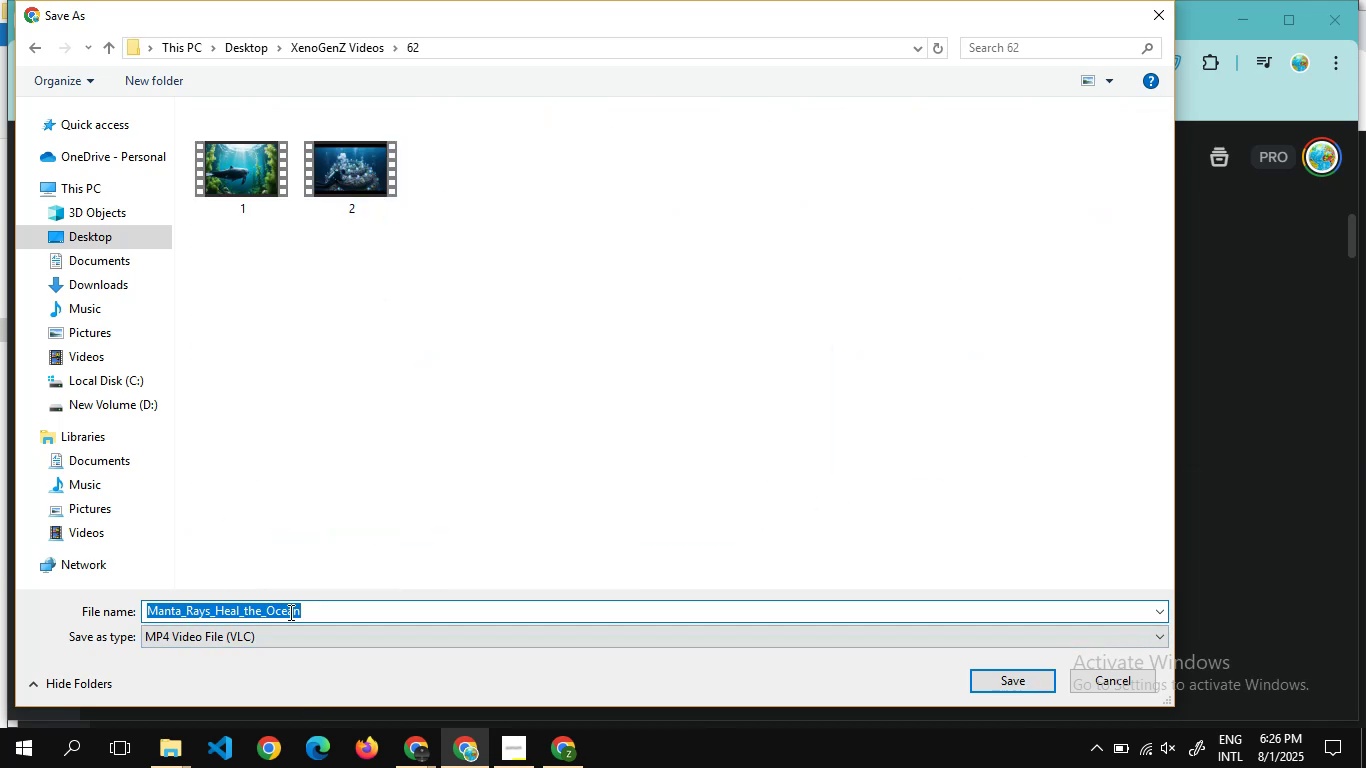 
key(3)
 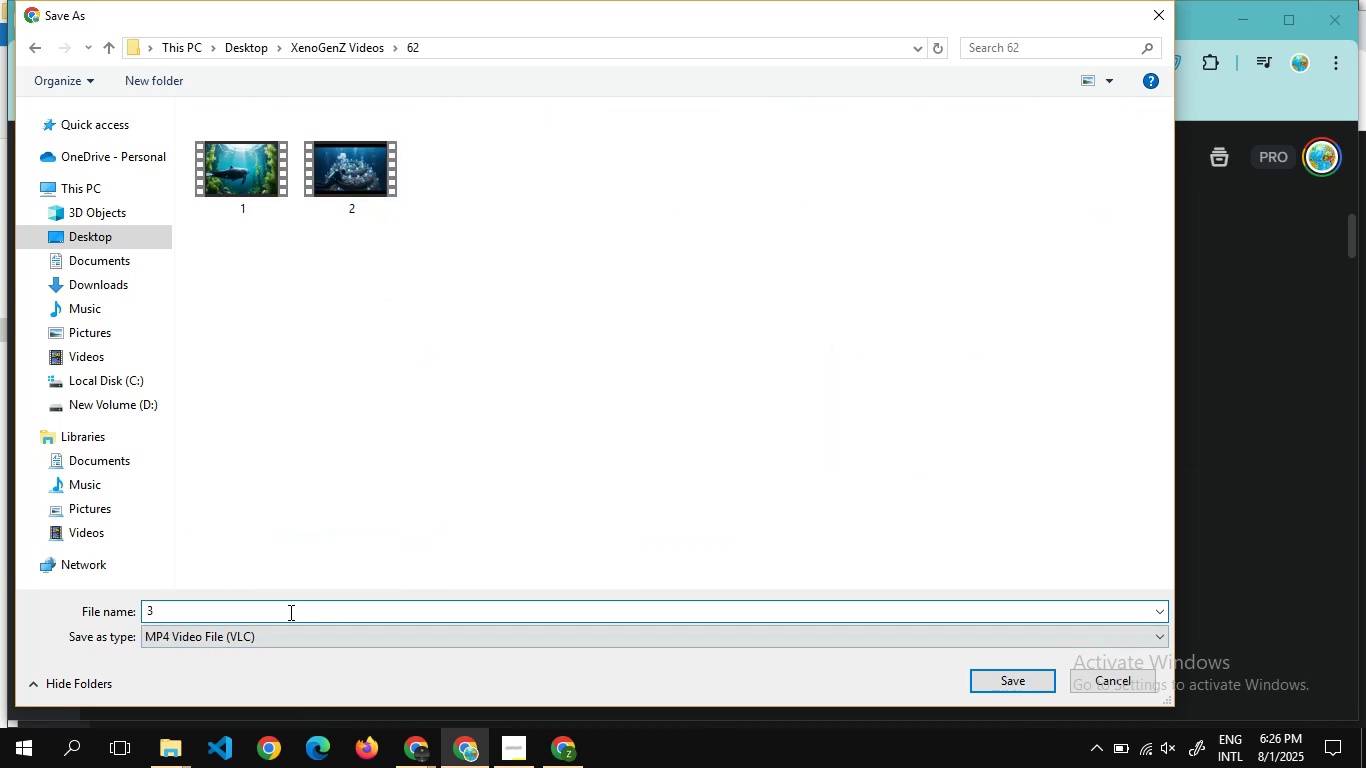 
key(Enter)
 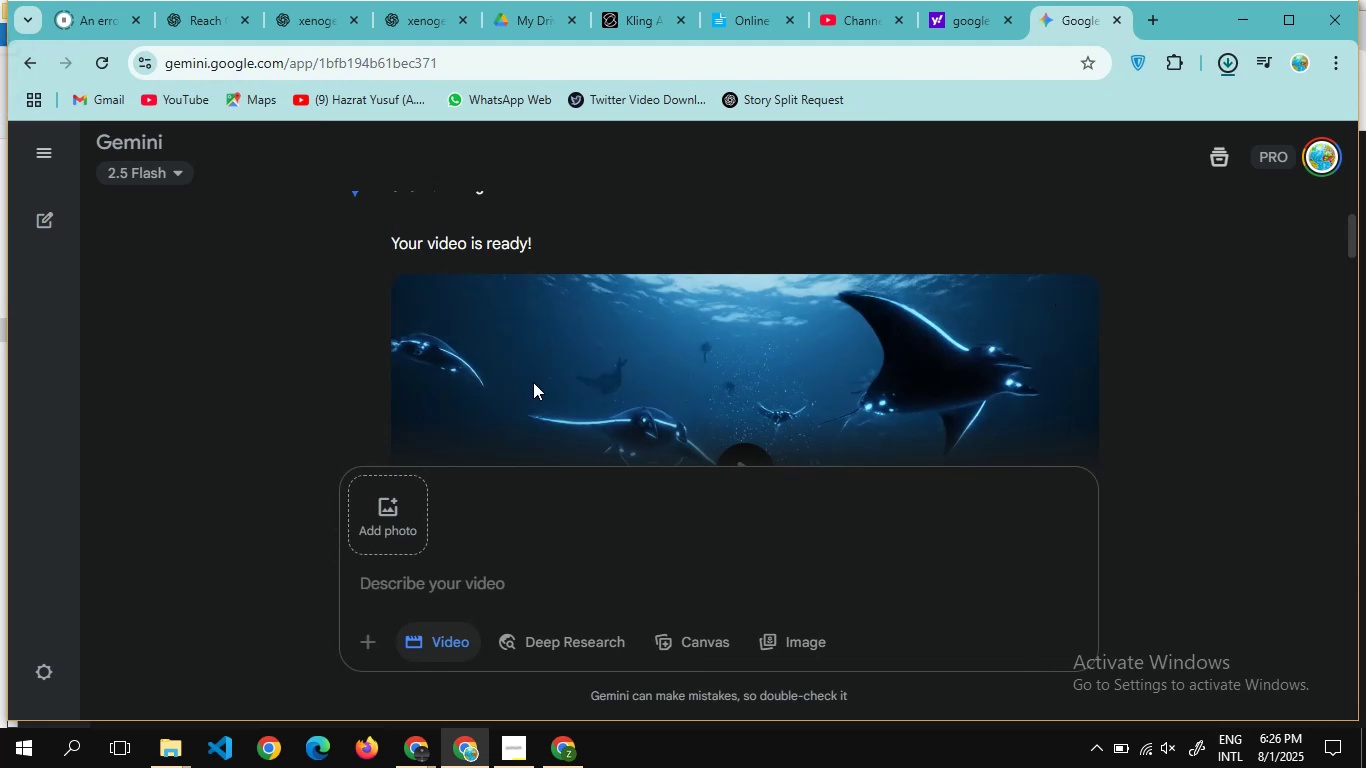 
scroll: coordinate [543, 400], scroll_direction: down, amount: 8.0
 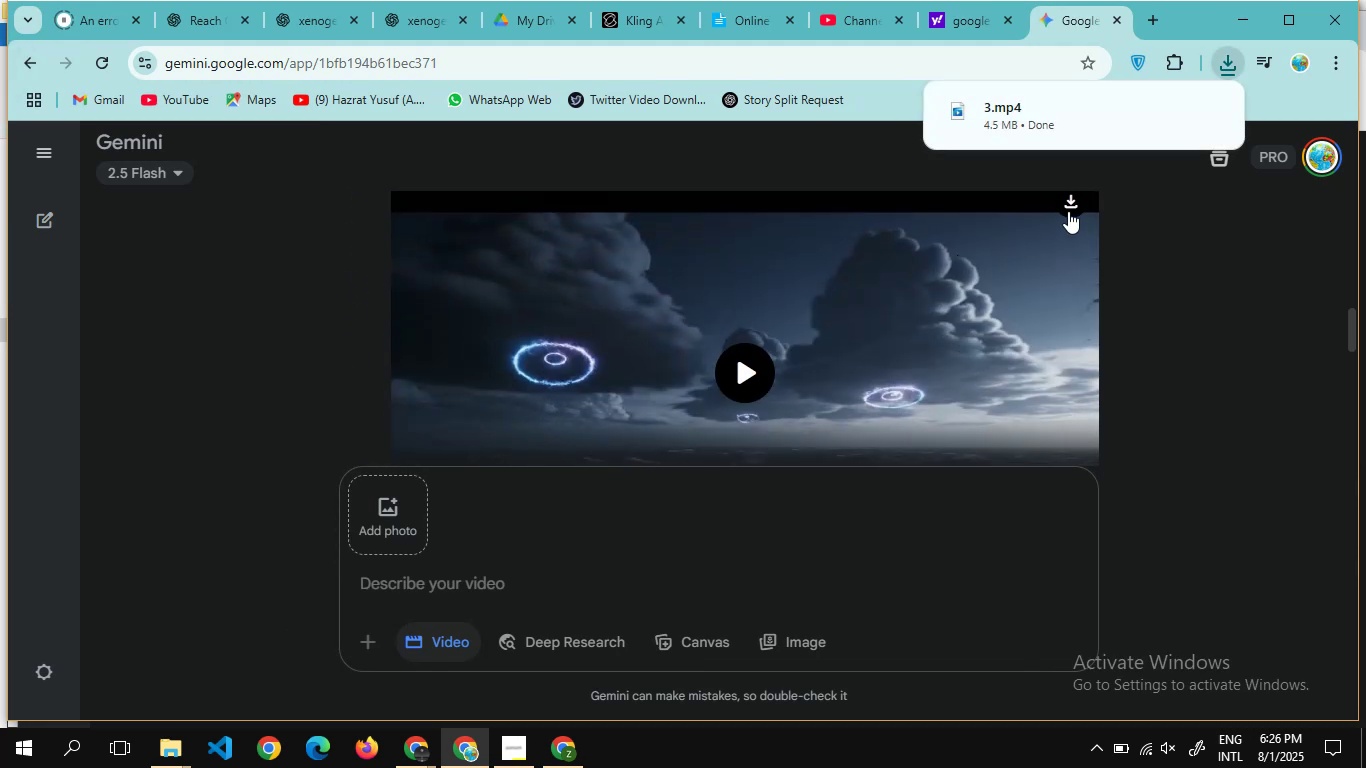 
left_click([1072, 199])
 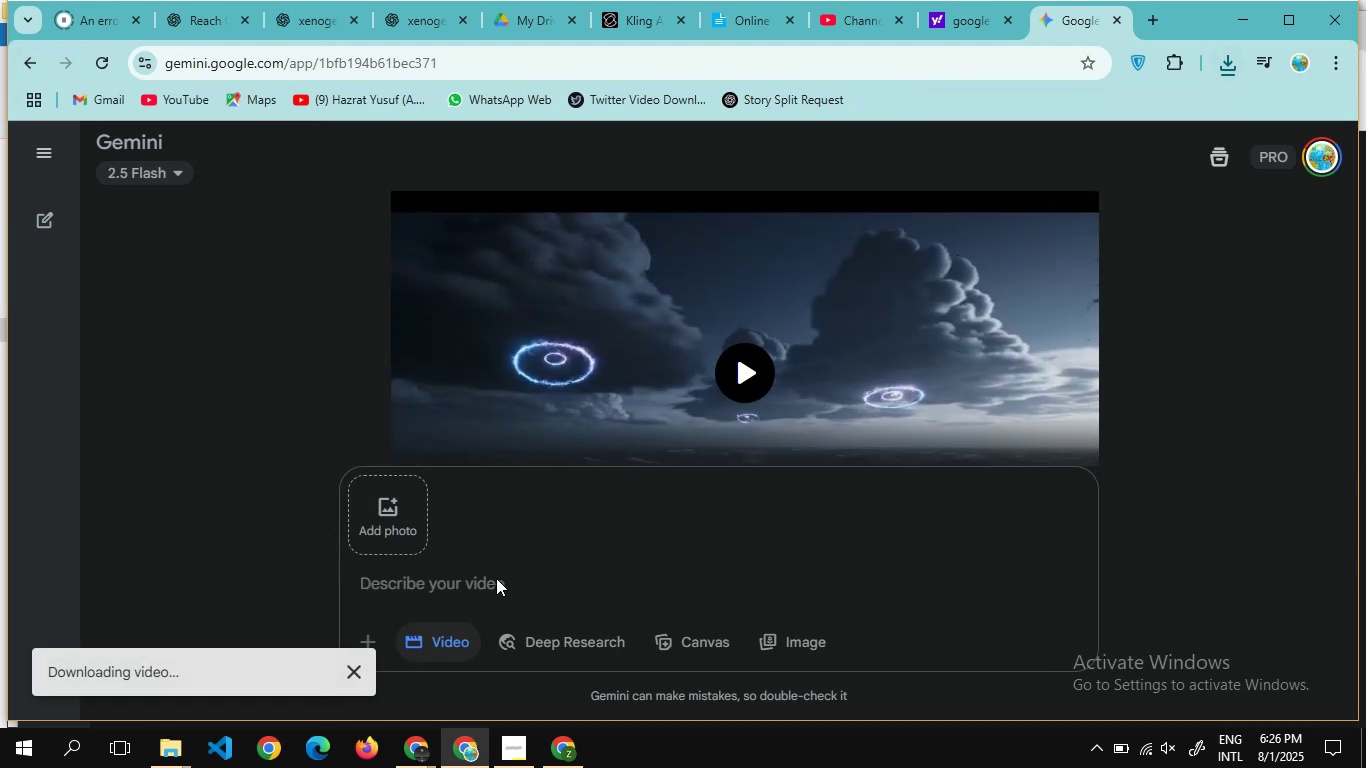 
wait(8.5)
 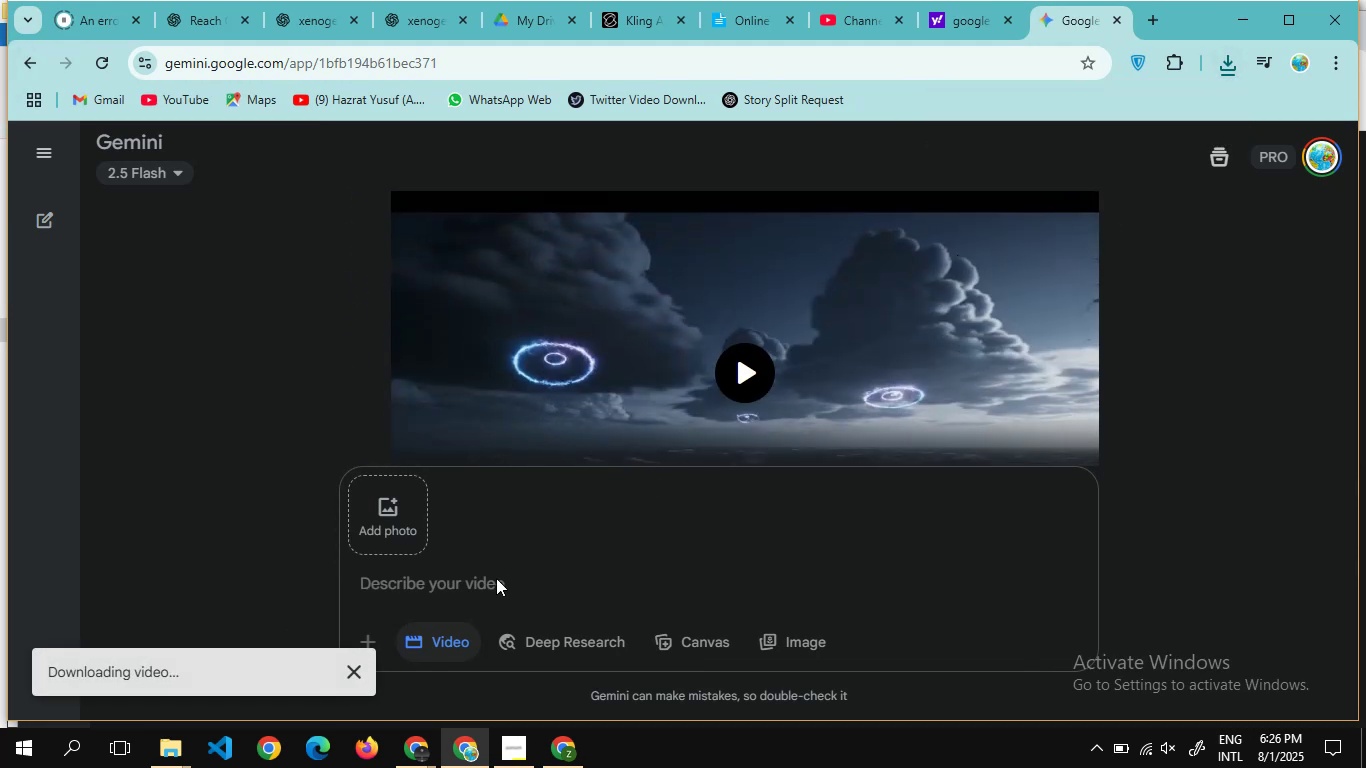 
key(4)
 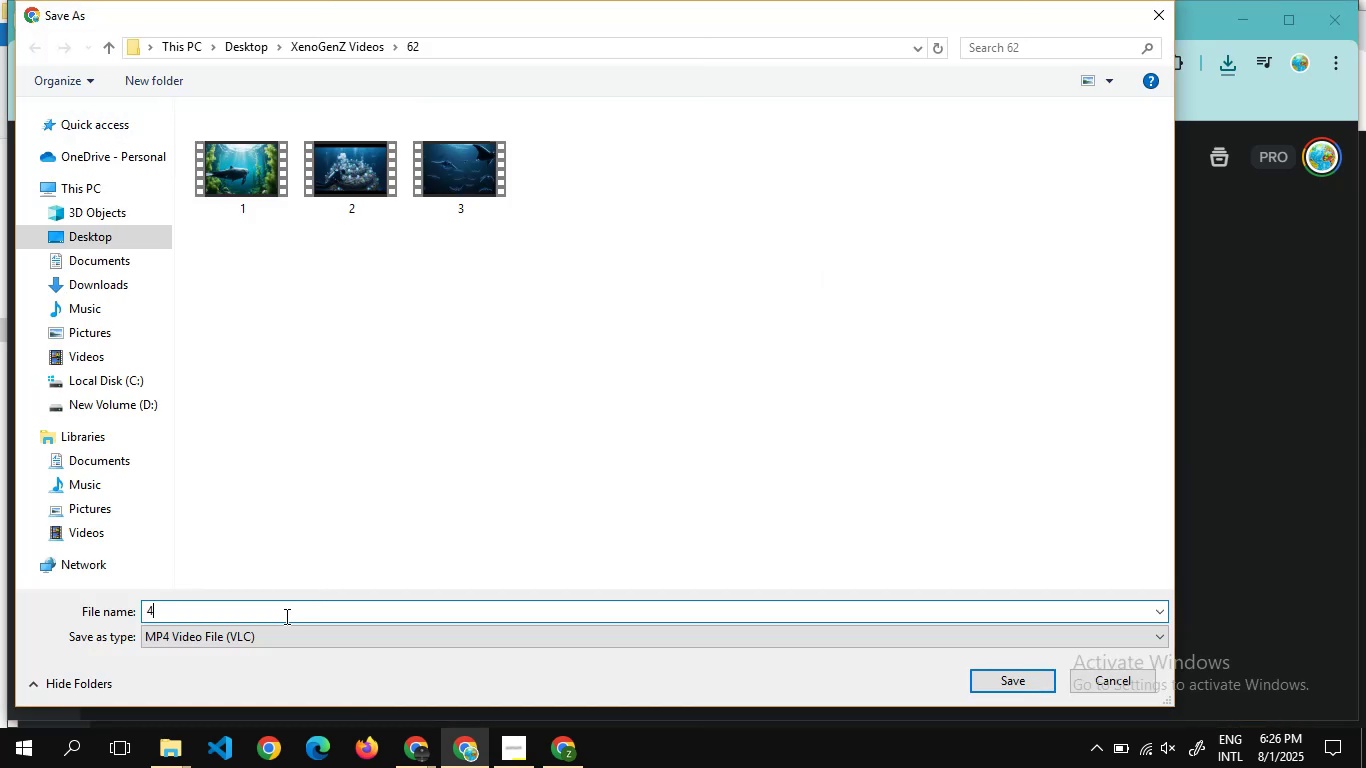 
key(Enter)
 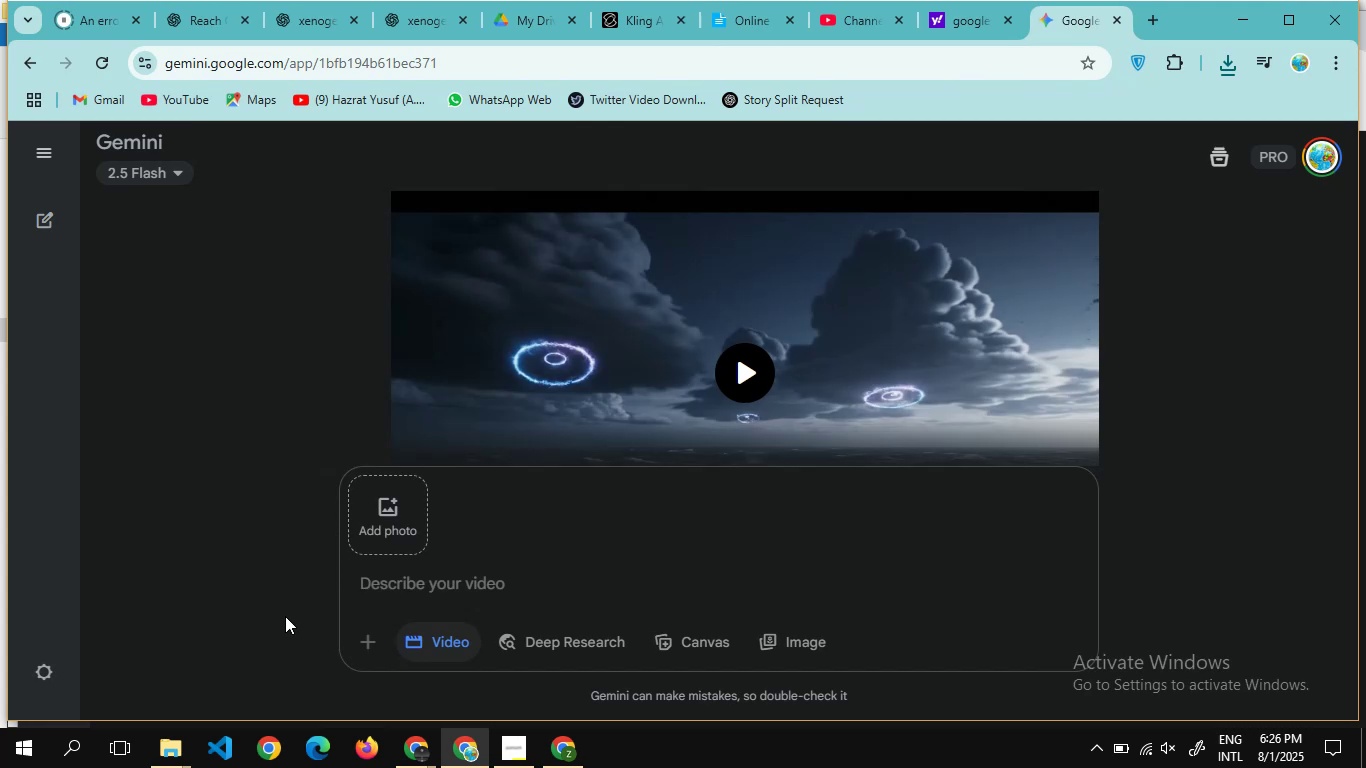 
wait(24.16)
 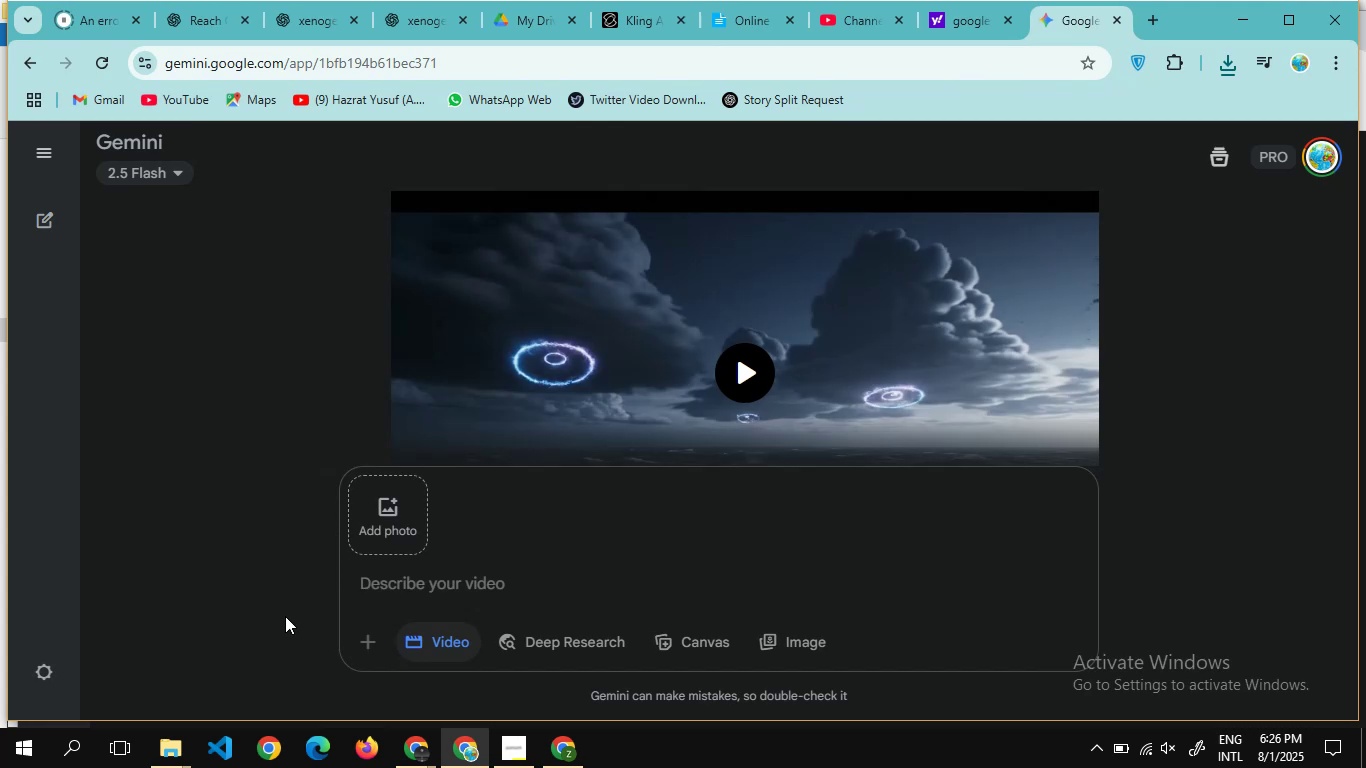 
scroll: coordinate [624, 368], scroll_direction: down, amount: 12.0
 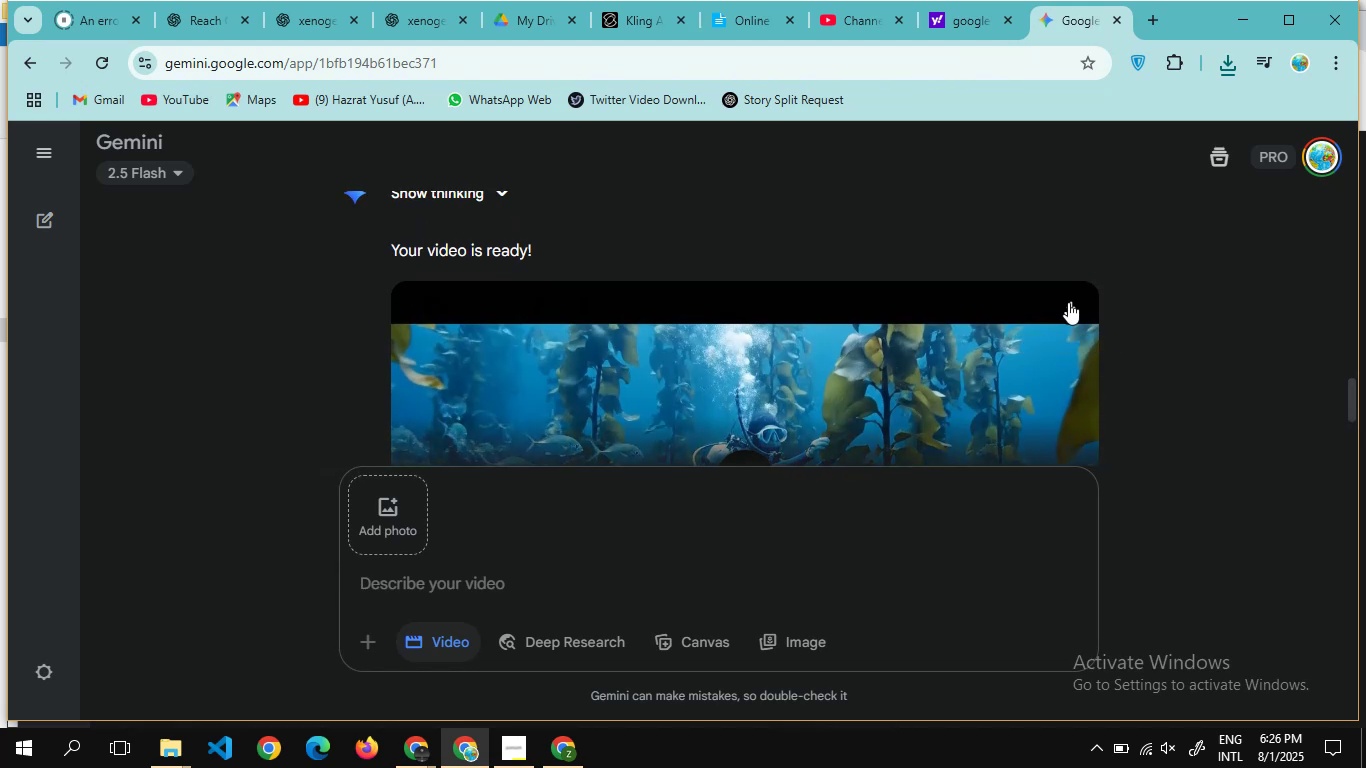 
left_click([1061, 302])
 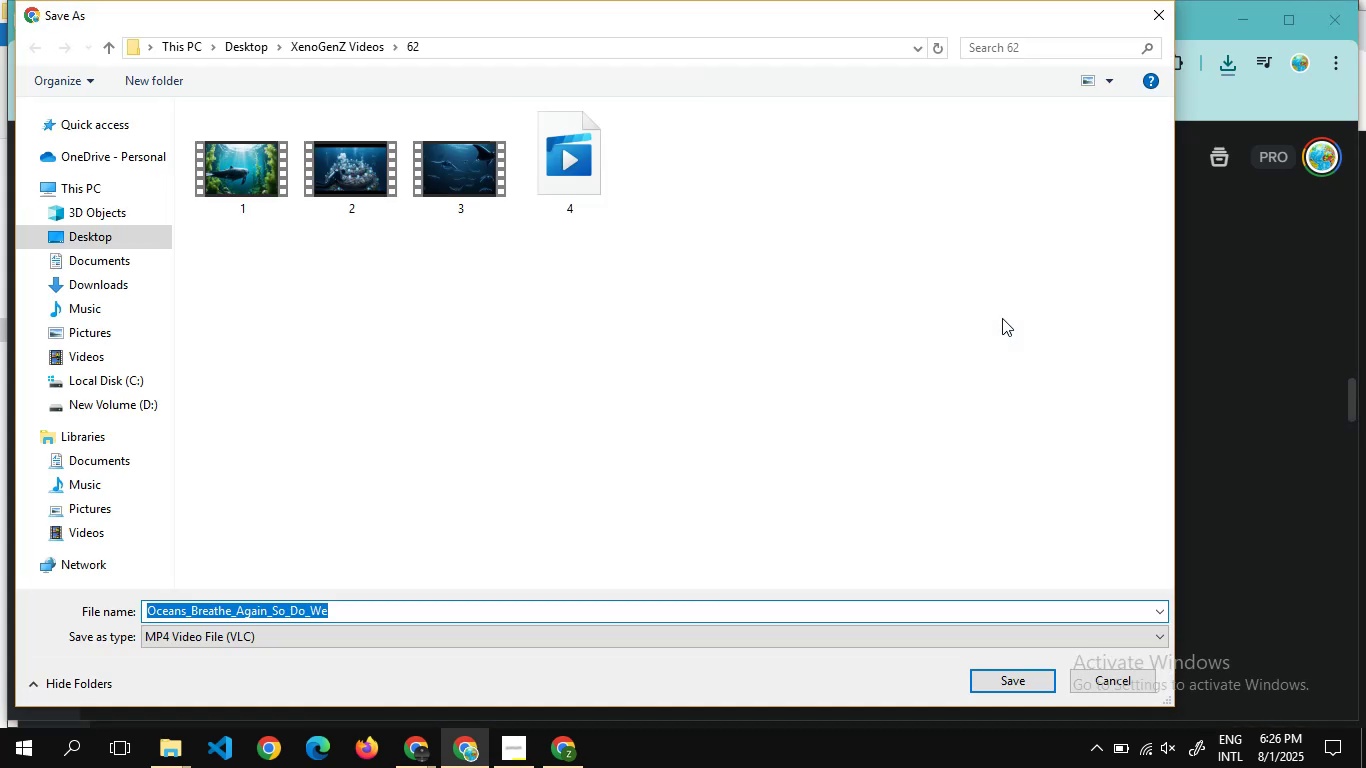 
wait(7.4)
 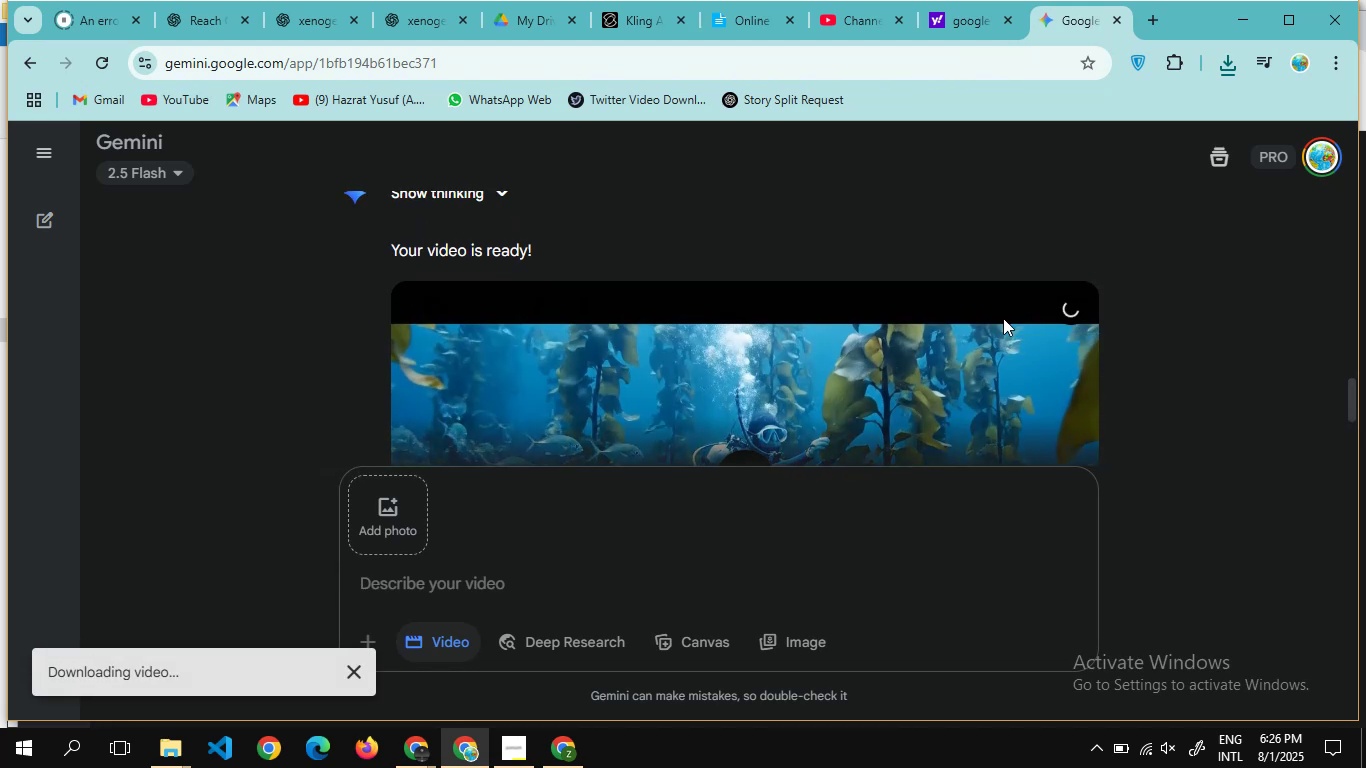 
key(5)
 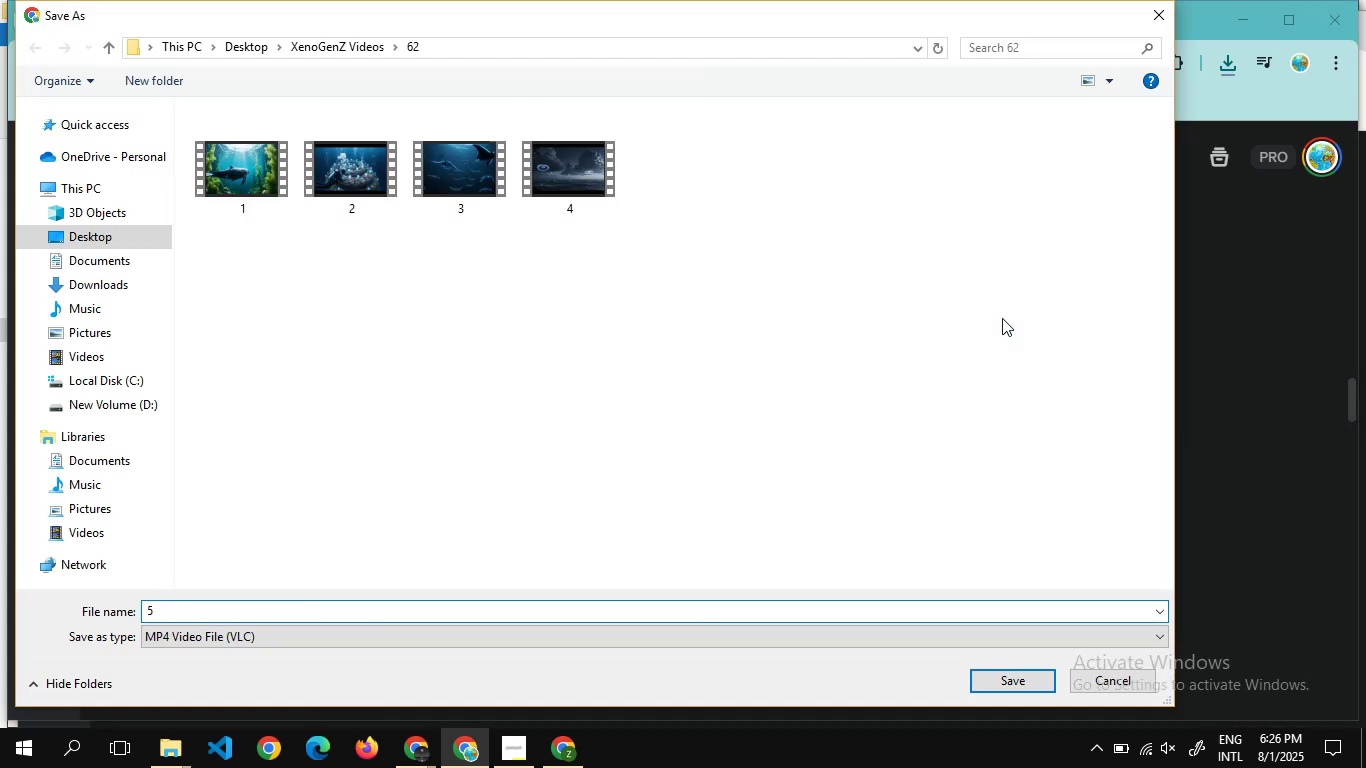 
key(Enter)
 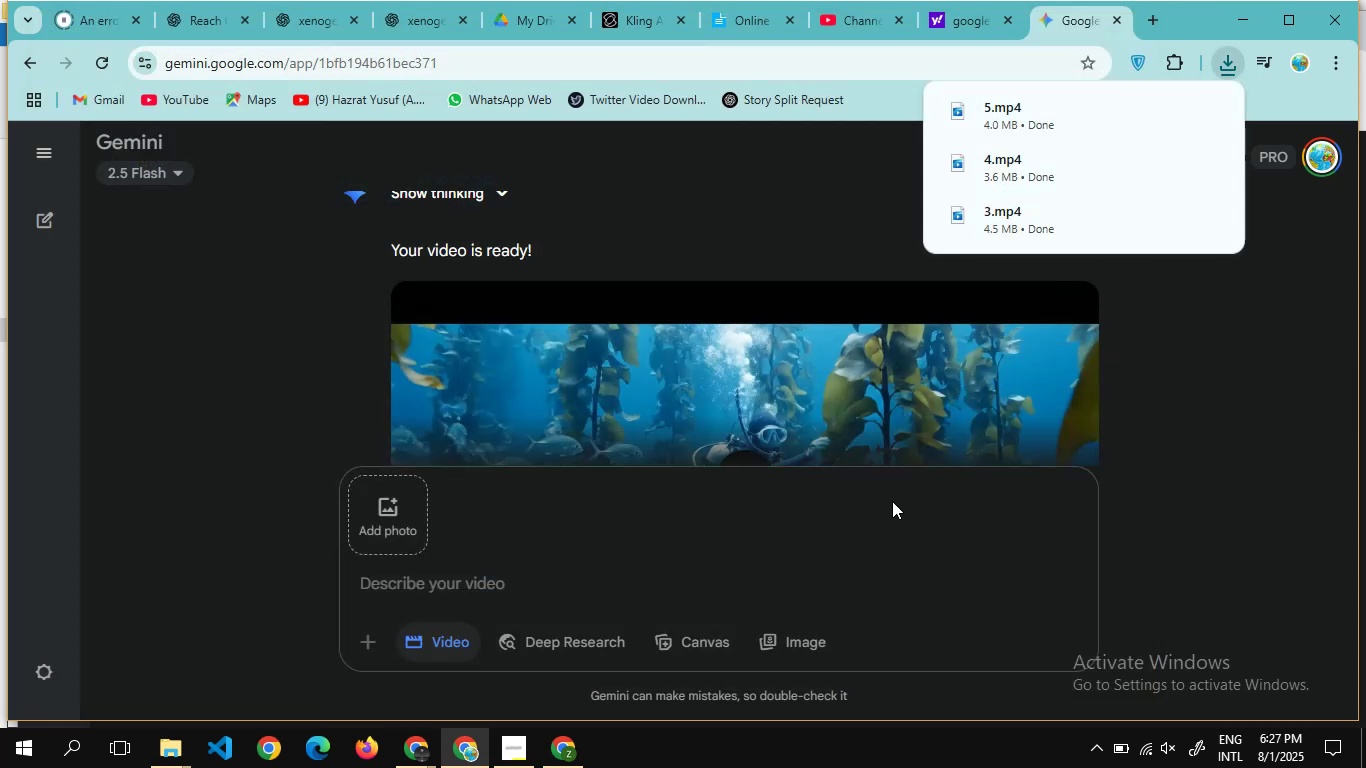 
wait(5.58)
 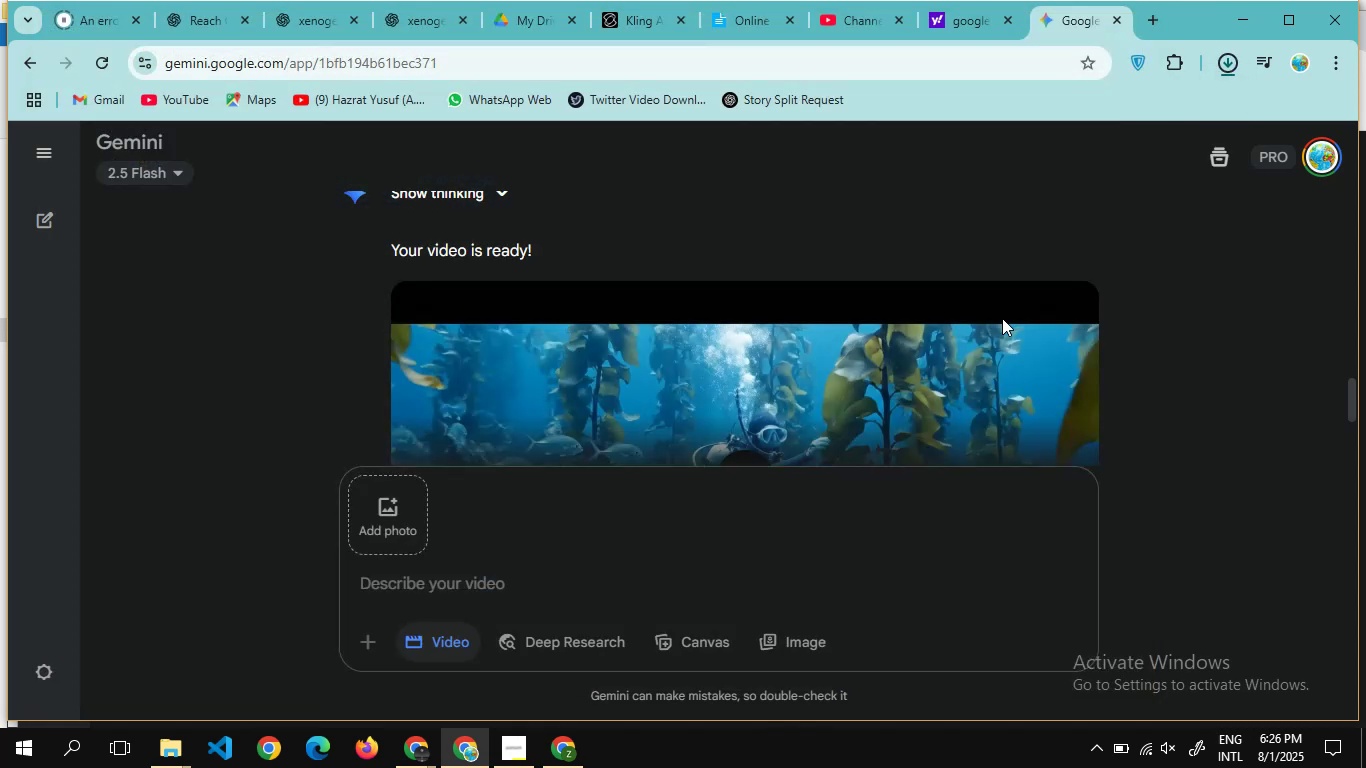 
scroll: coordinate [872, 367], scroll_direction: down, amount: 1.0
 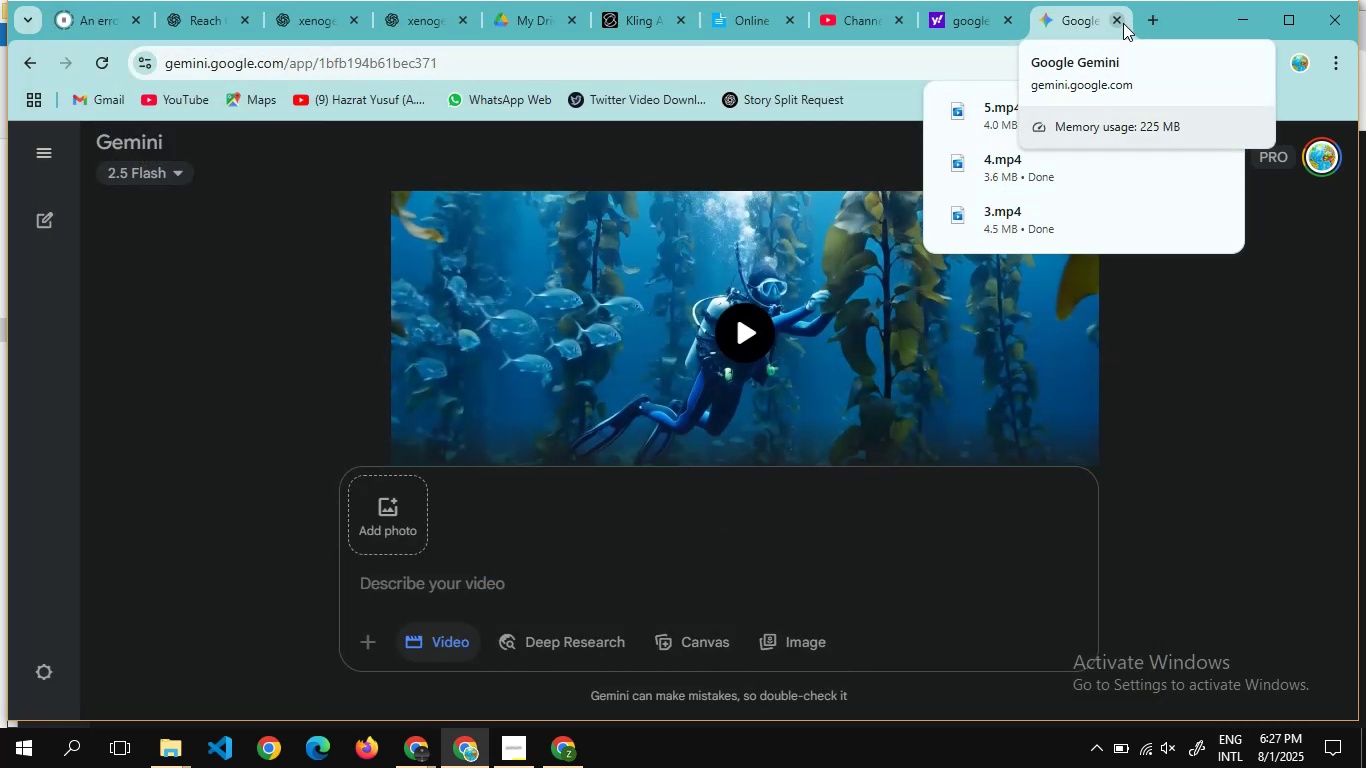 
left_click([1121, 26])
 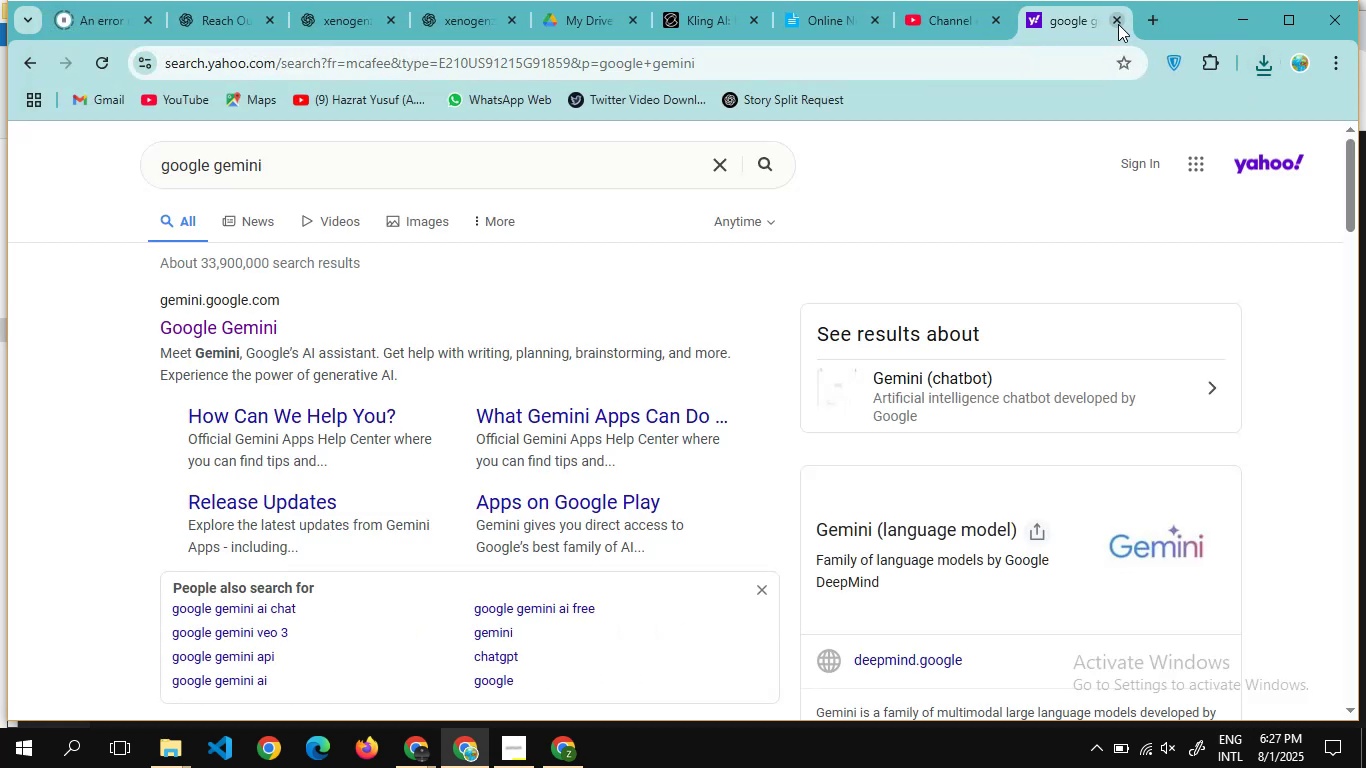 
left_click([1118, 24])
 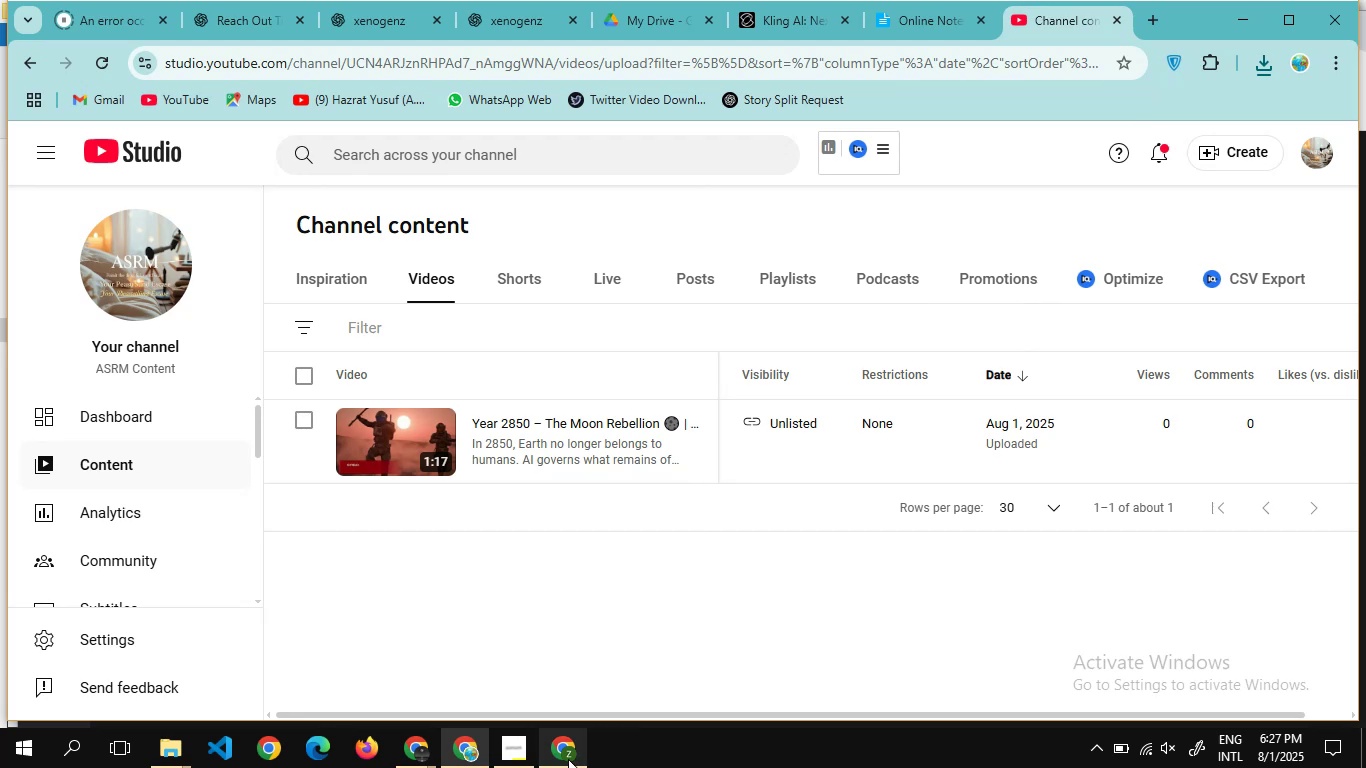 
left_click([568, 754])
 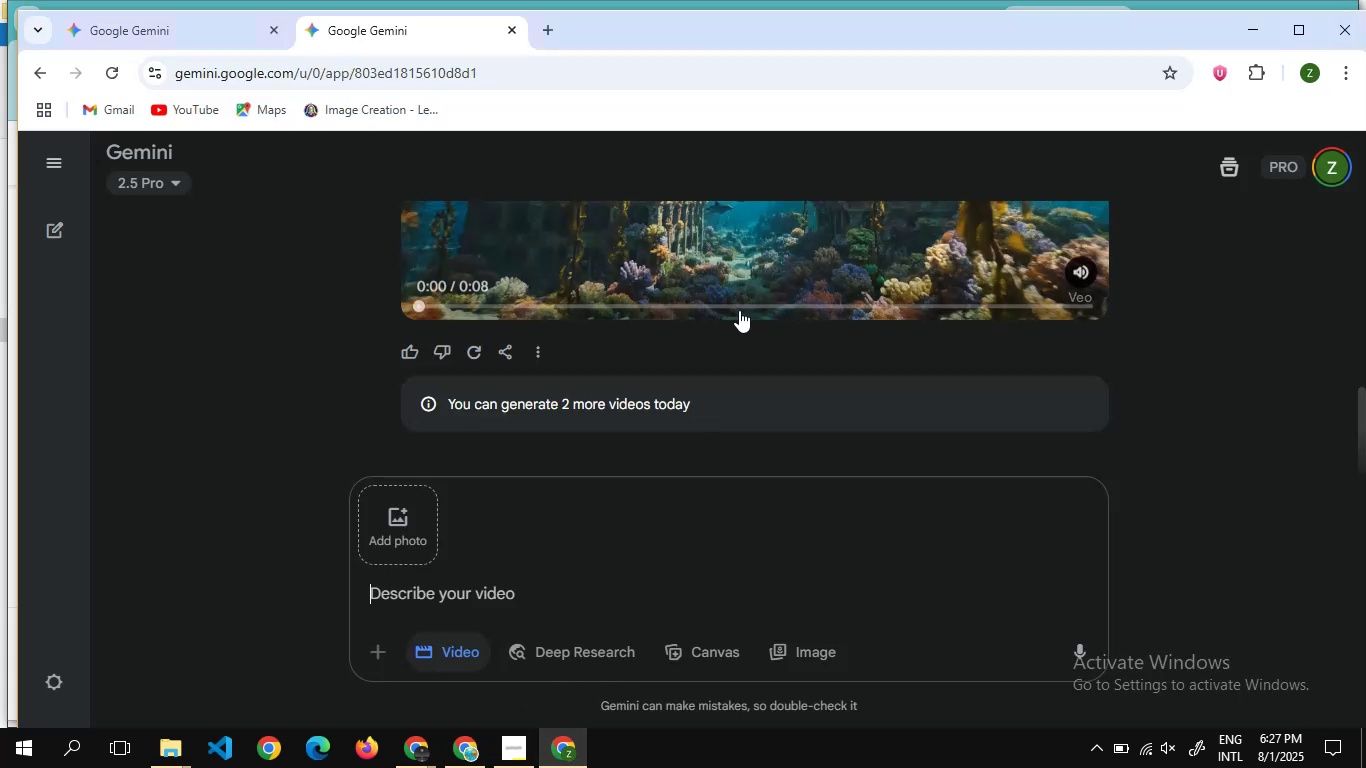 
scroll: coordinate [798, 289], scroll_direction: up, amount: 3.0
 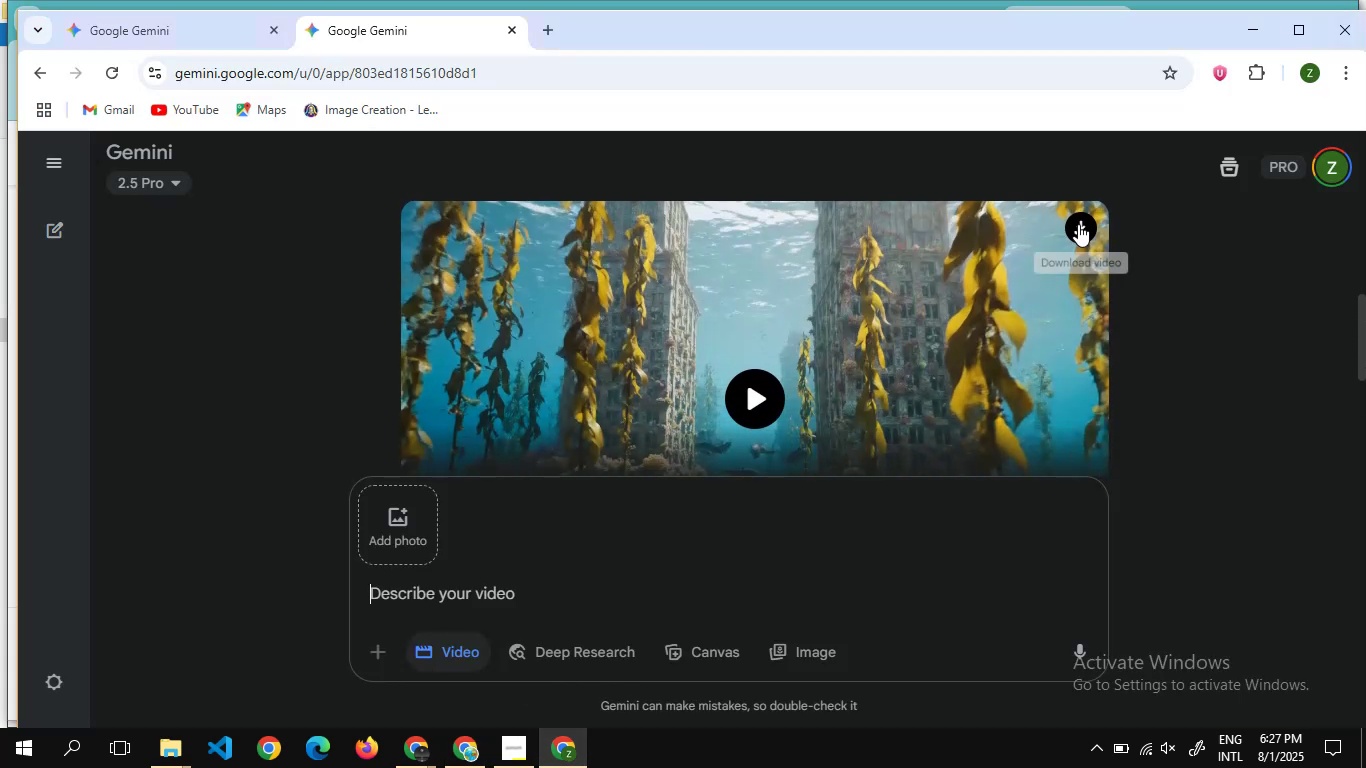 
left_click([1078, 224])
 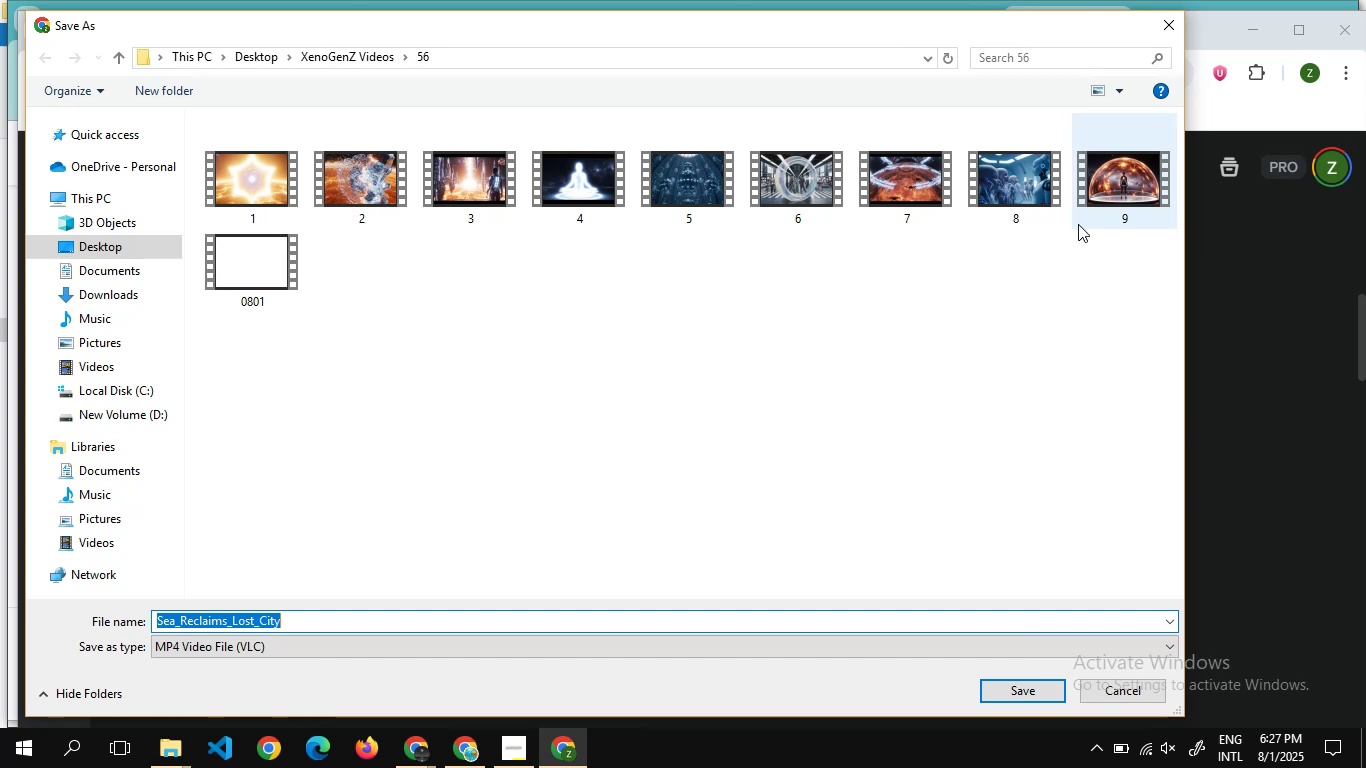 
wait(15.12)
 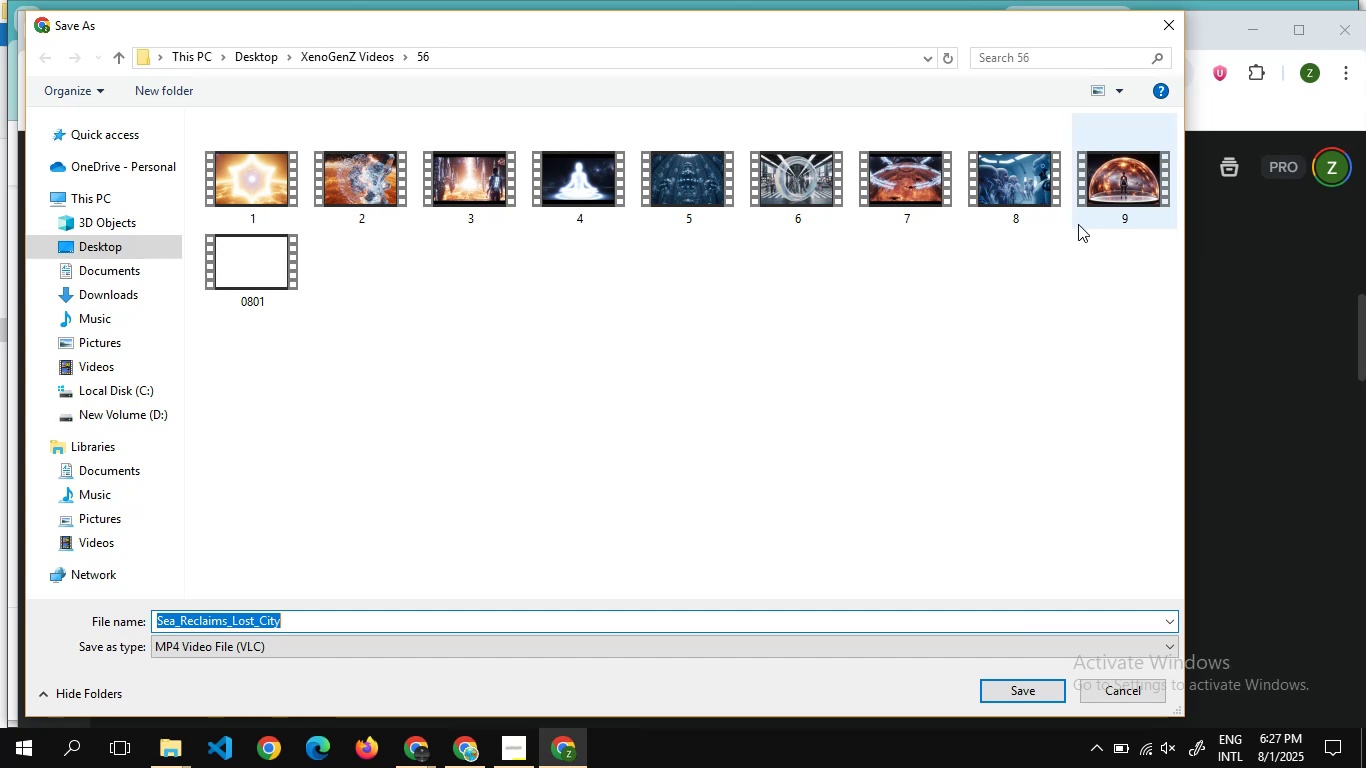 
double_click([343, 59])
 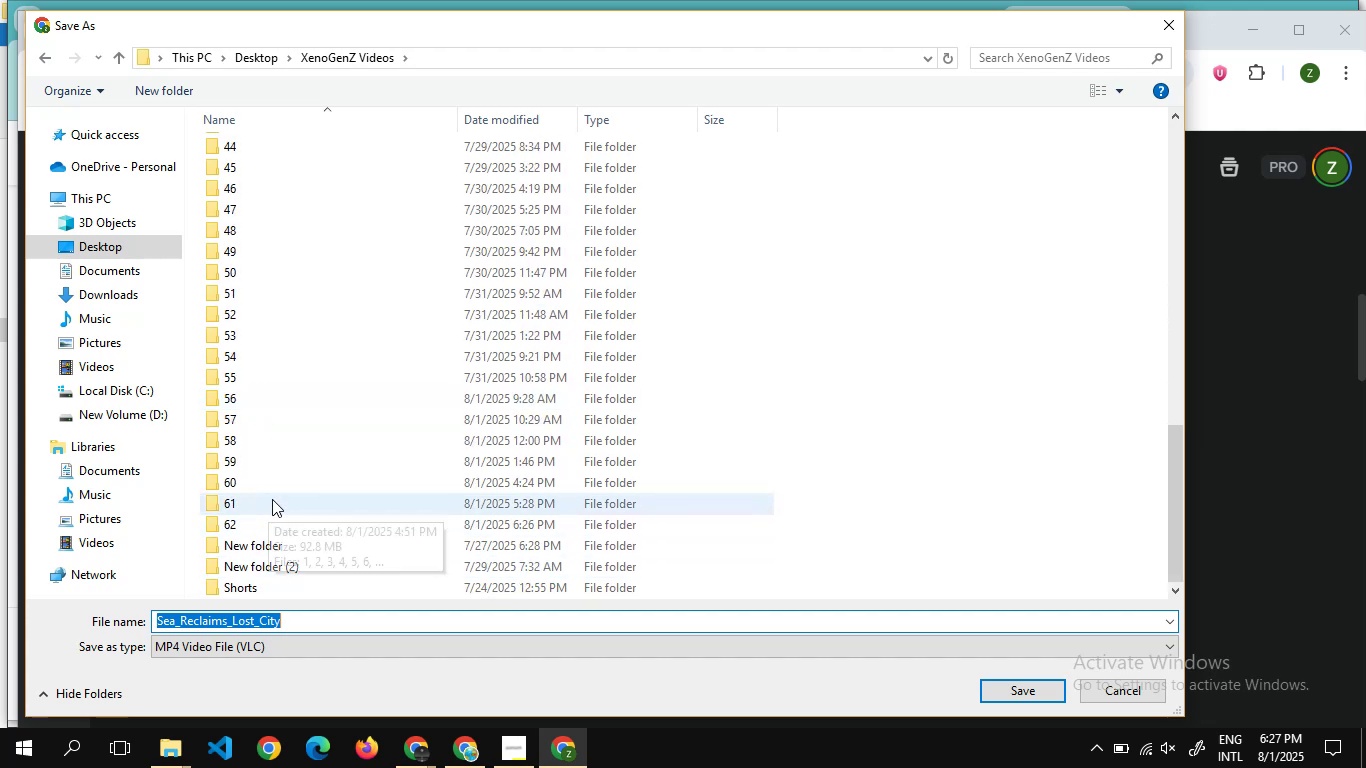 
double_click([258, 530])
 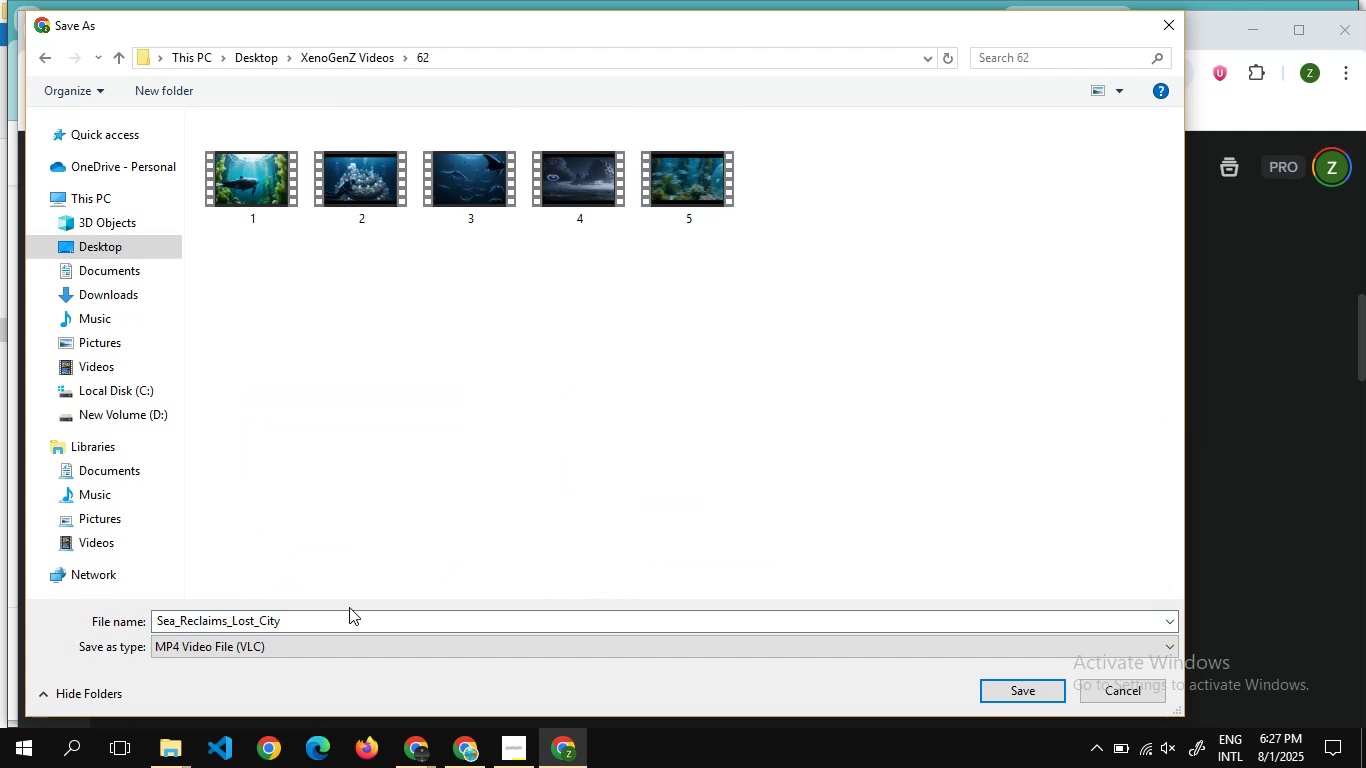 
left_click([346, 618])
 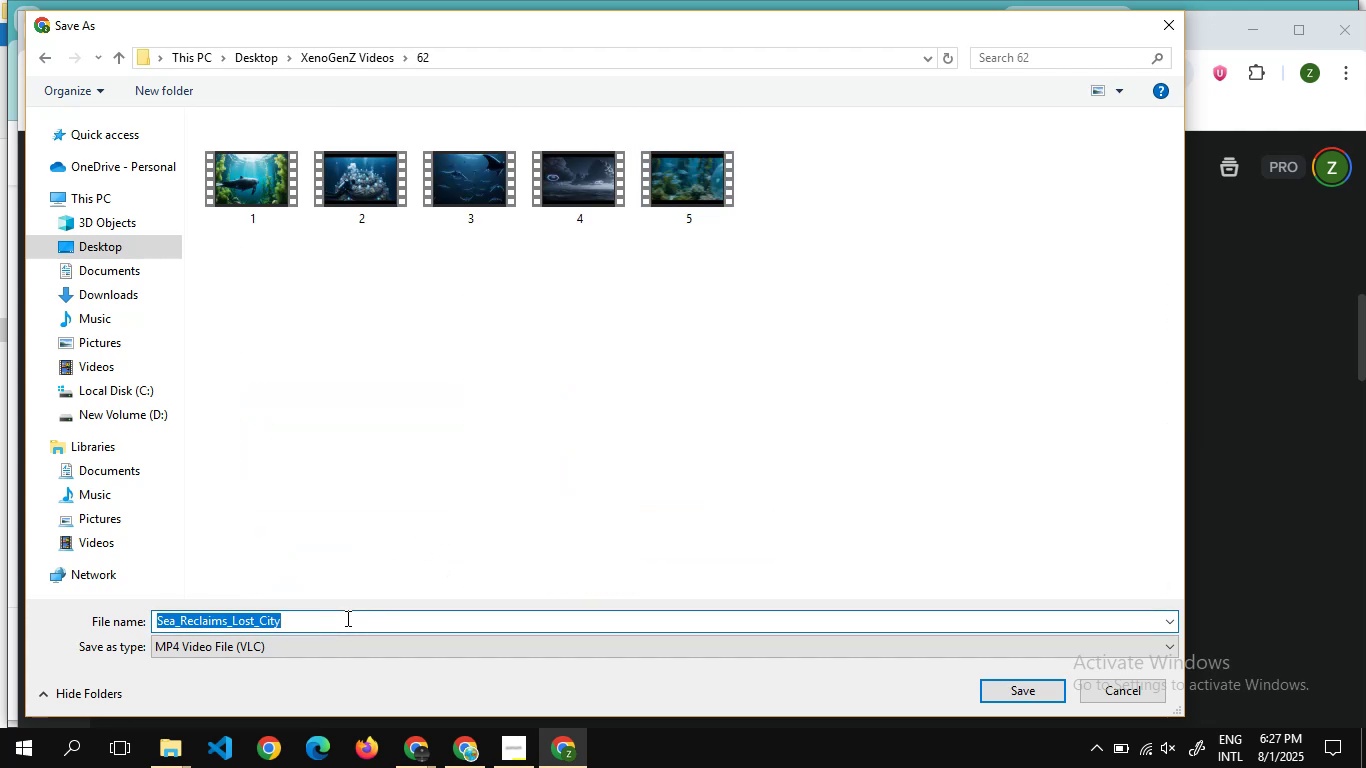 
key(6)
 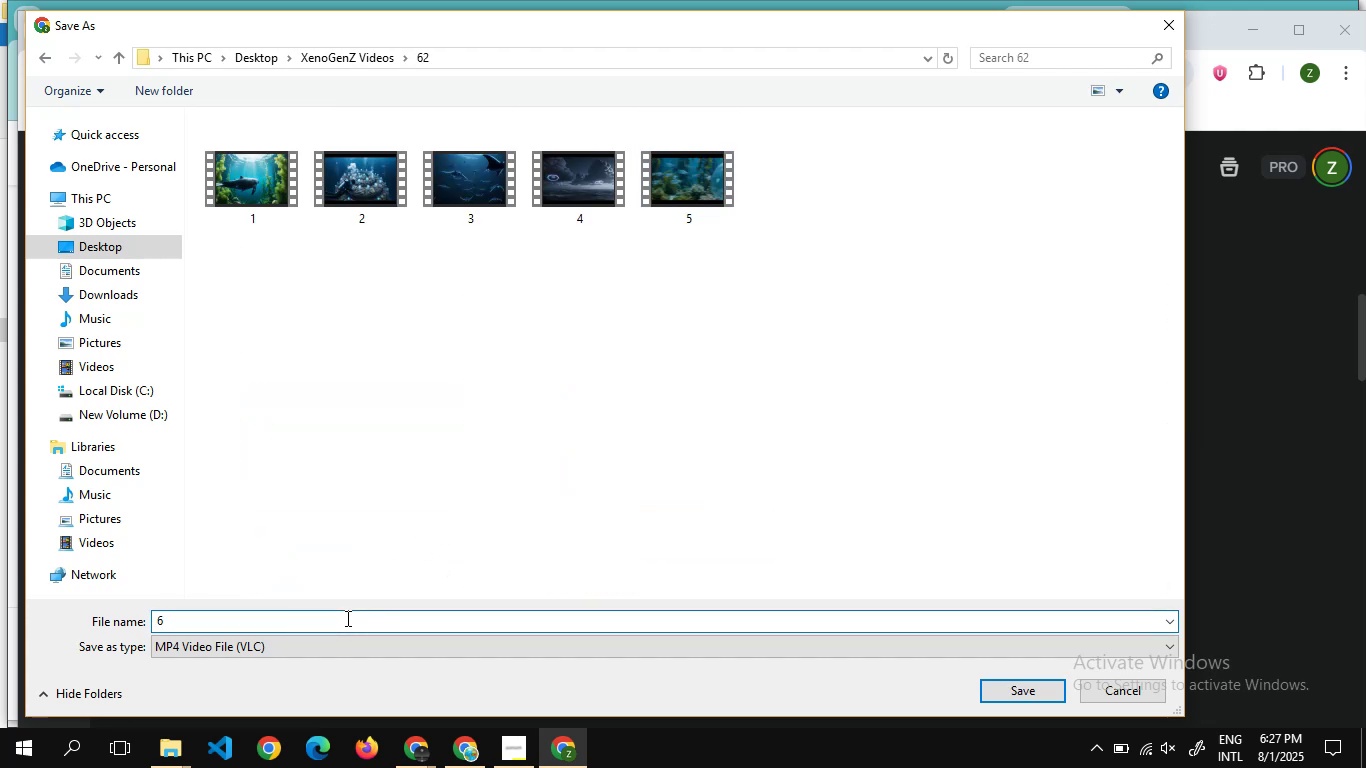 
key(Enter)
 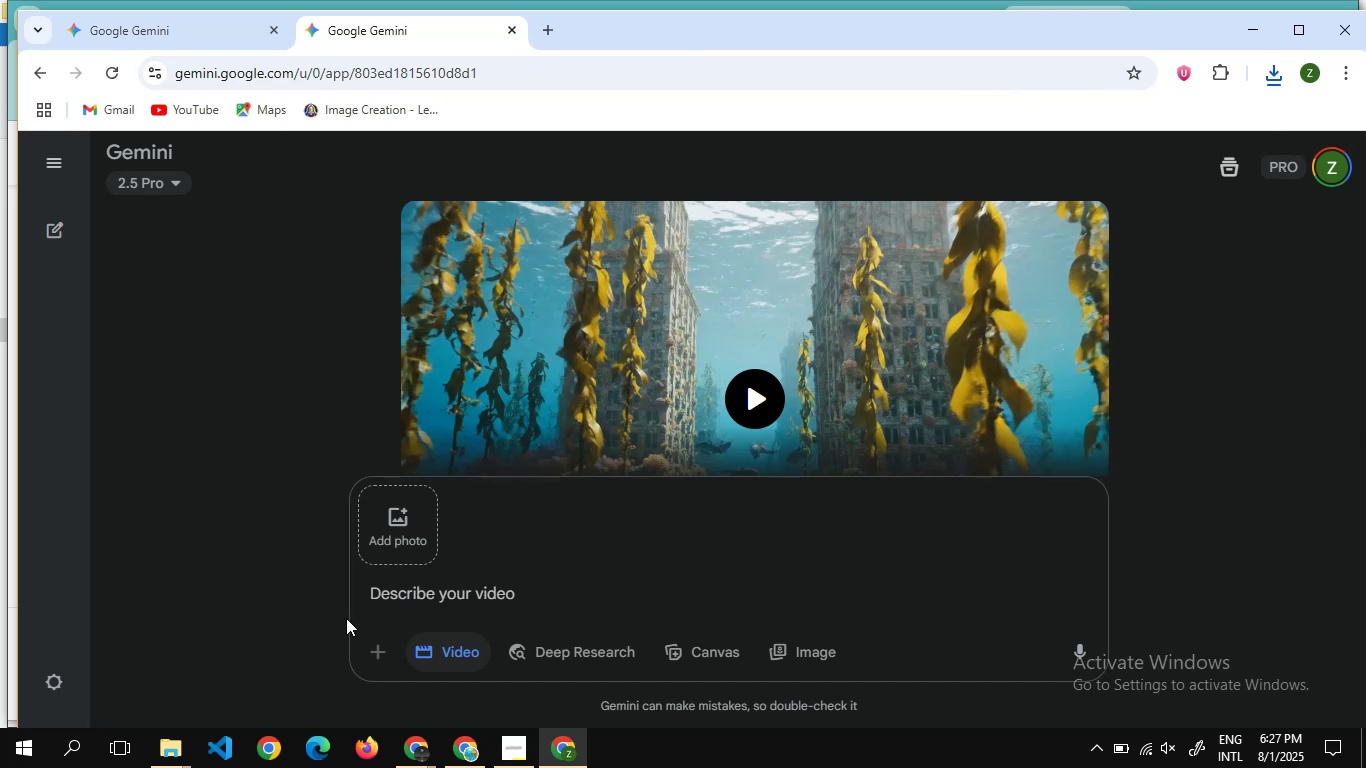 
wait(21.53)
 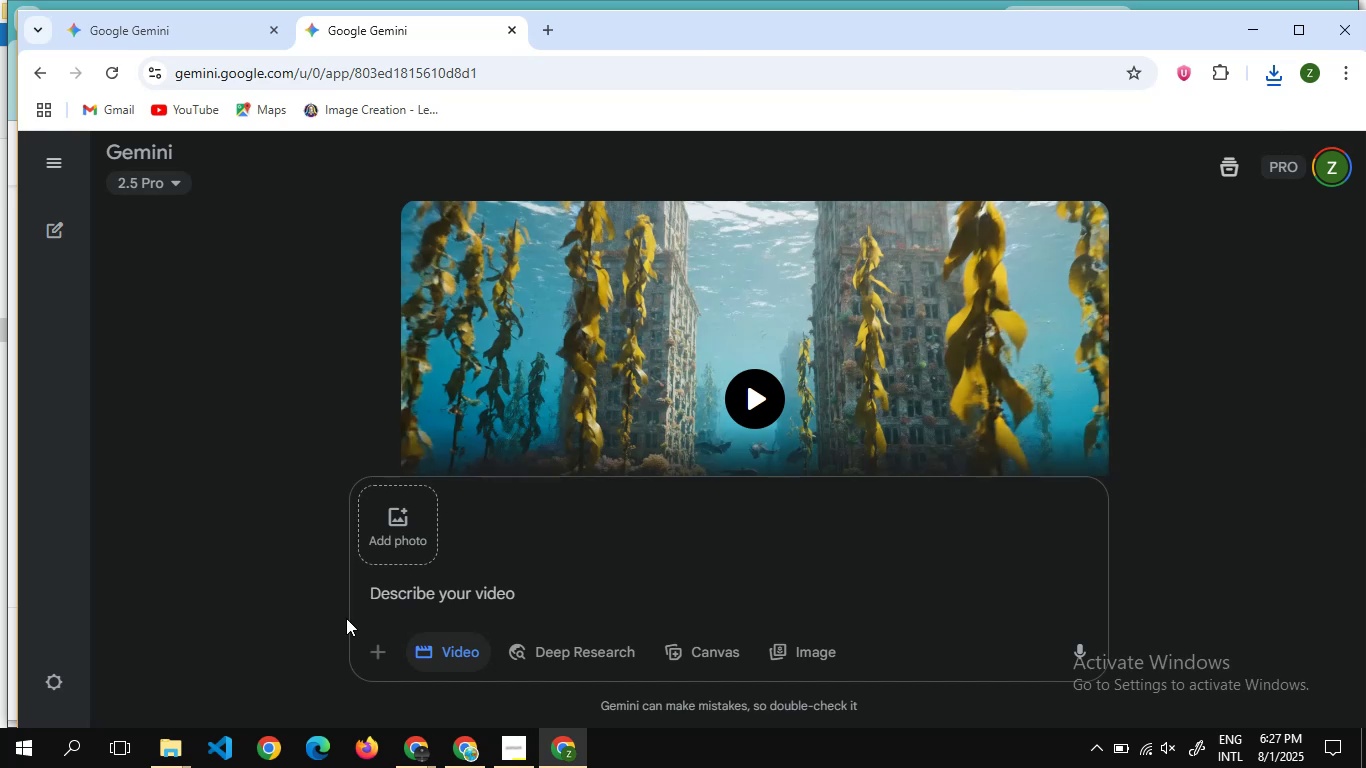 
scroll: coordinate [469, 366], scroll_direction: up, amount: 9.0
 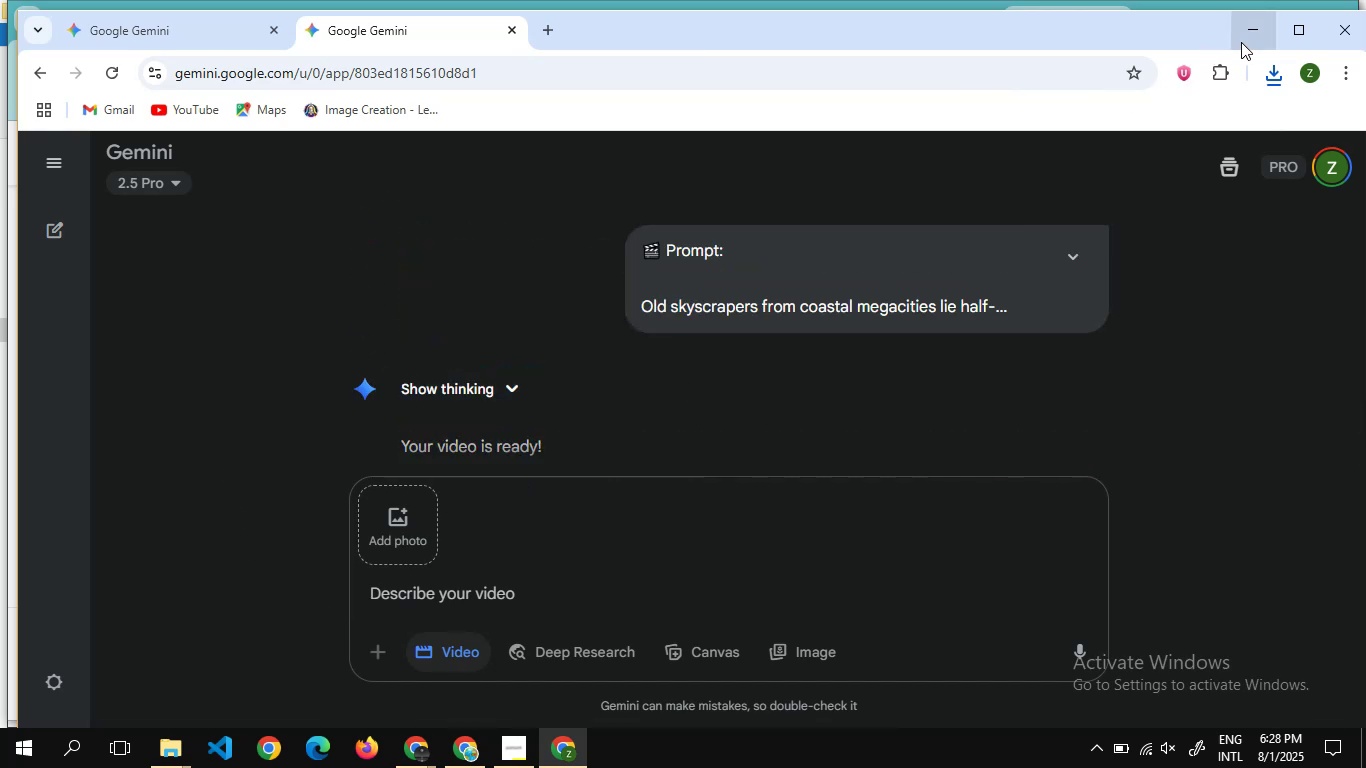 
left_click([1241, 39])
 